 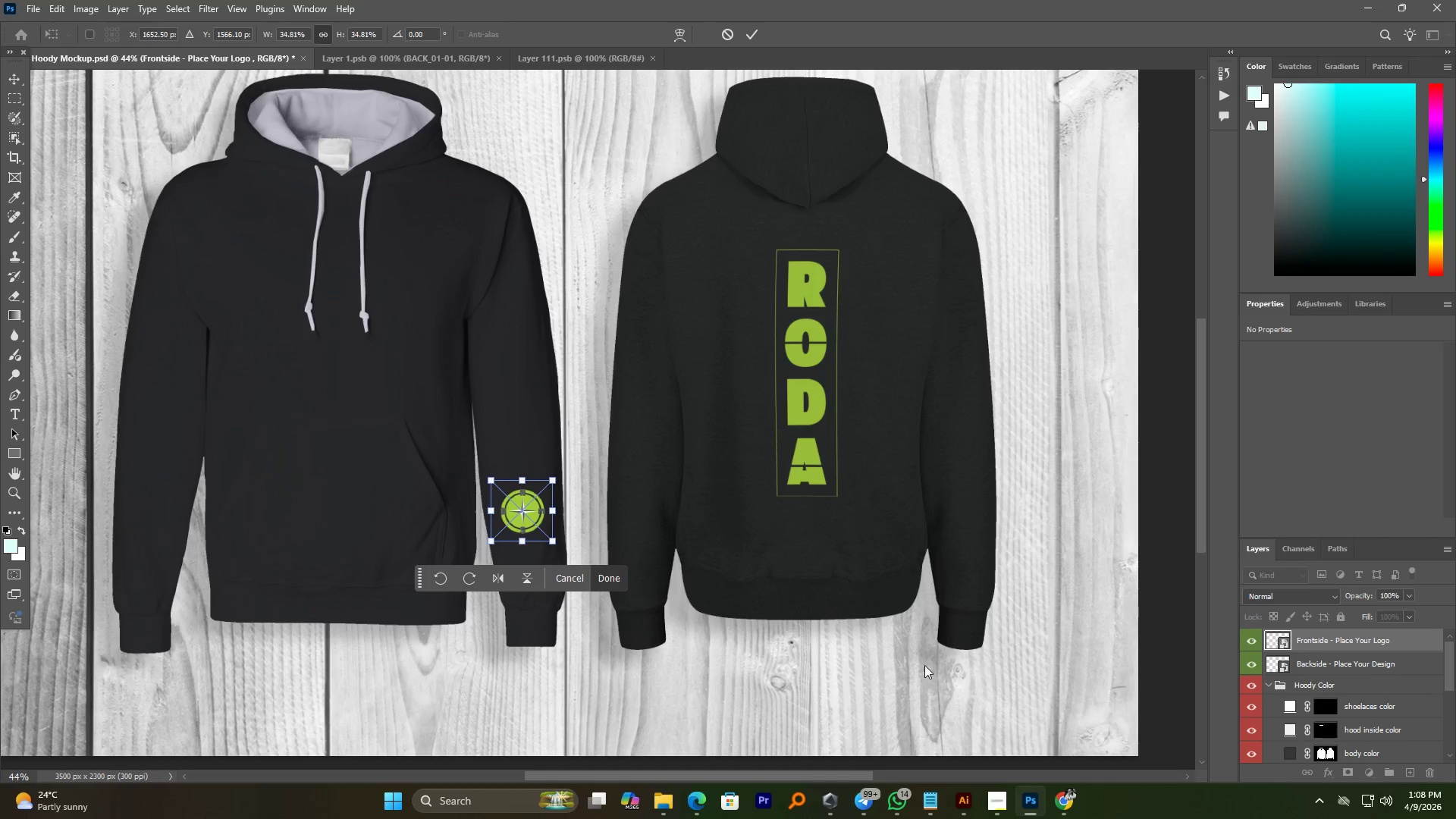 
scroll: coordinate [545, 509], scroll_direction: up, amount: 10.0
 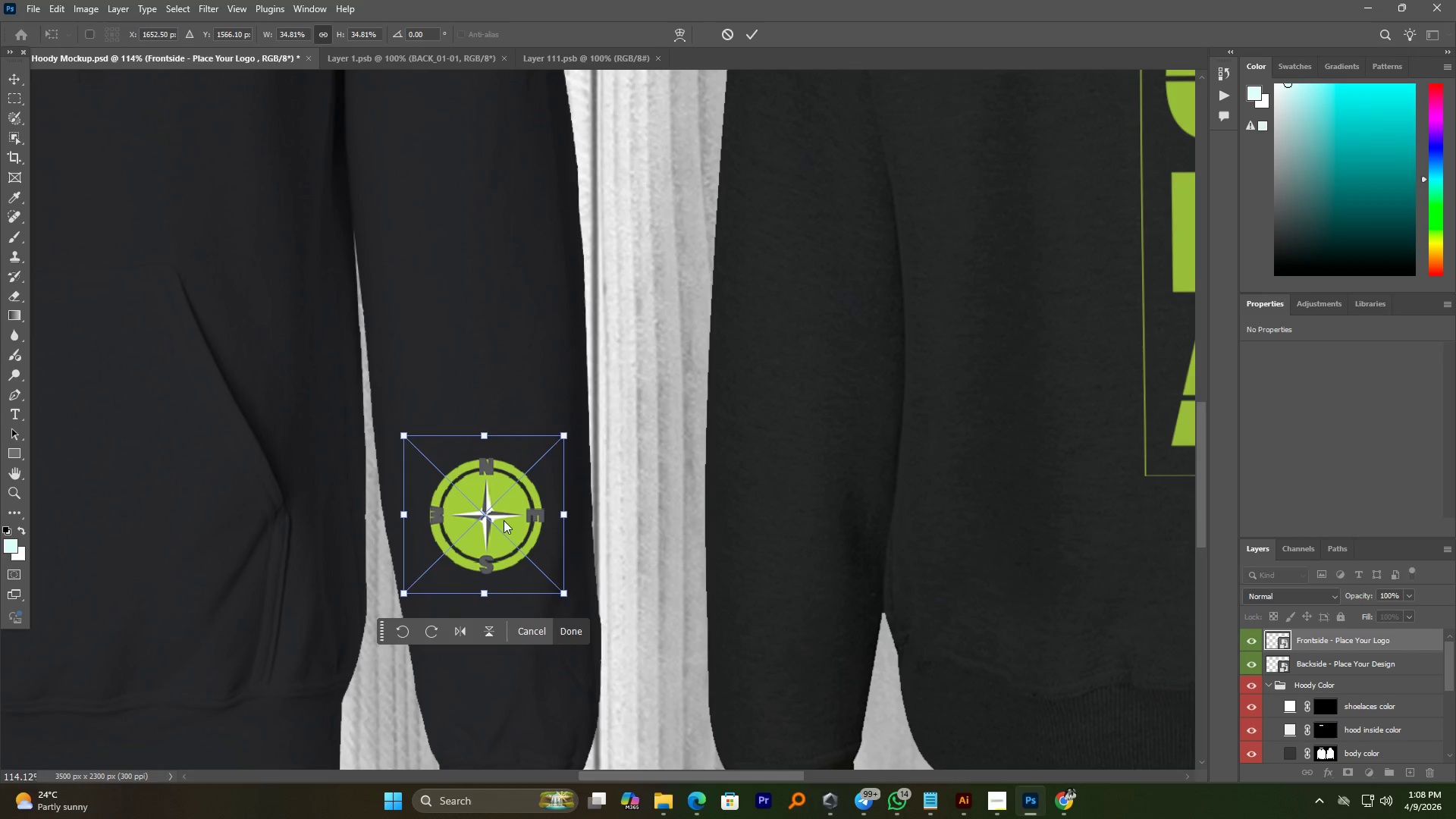 
left_click_drag(start_coordinate=[499, 519], to_coordinate=[506, 535])
 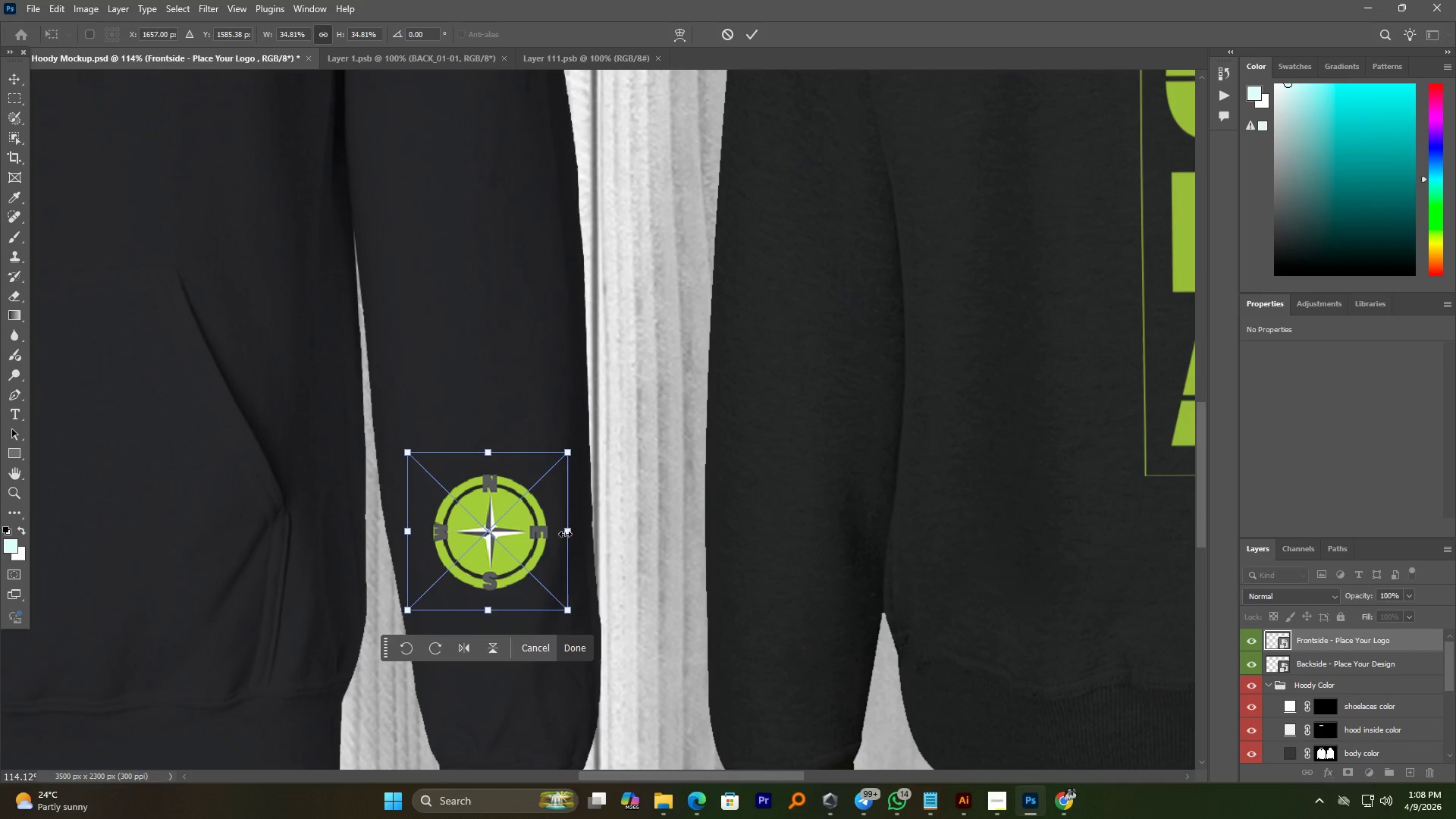 
hold_key(key=AltLeft, duration=4.97)
left_click_drag(start_coordinate=[566, 532], to_coordinate=[620, 532])
 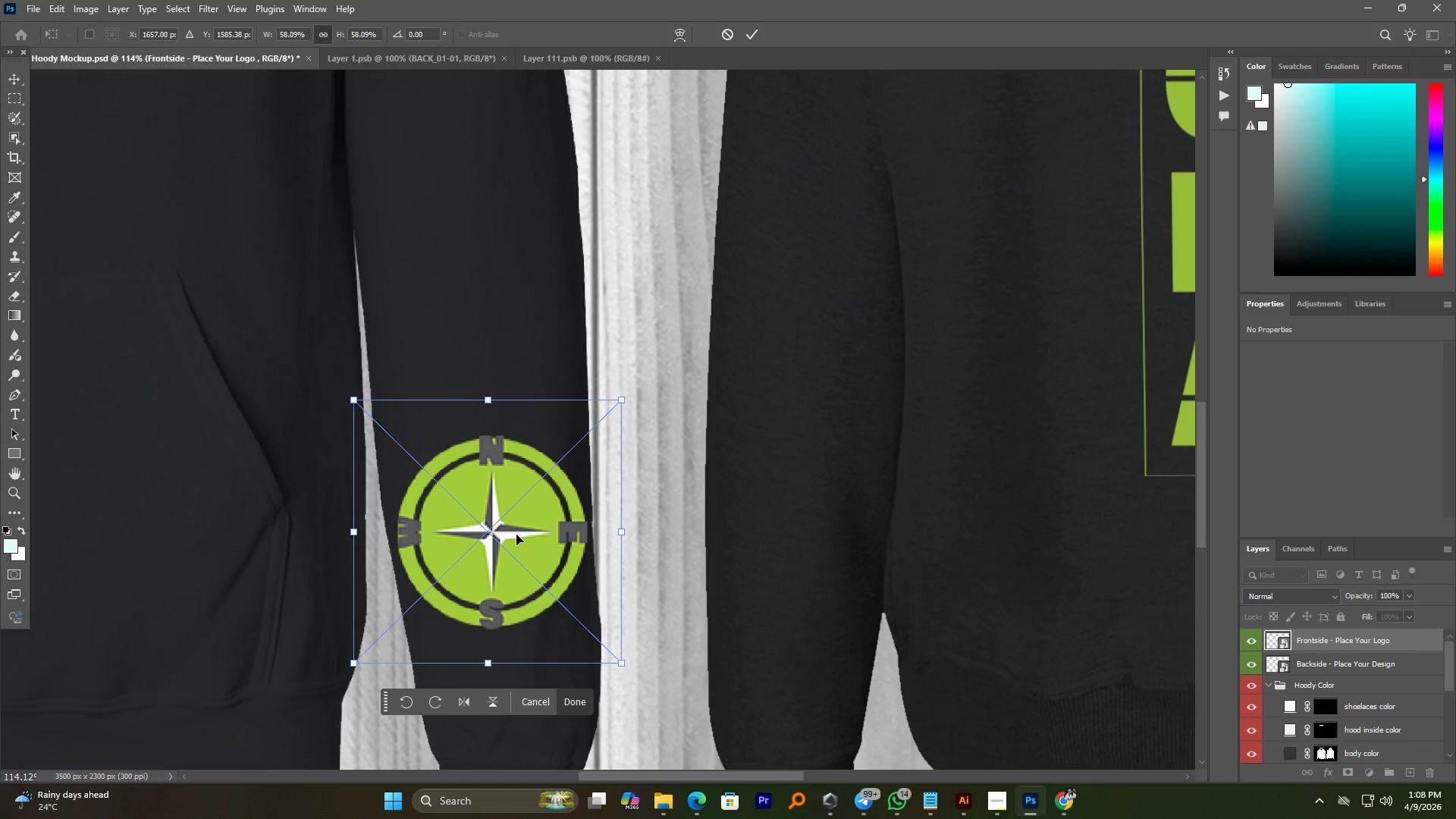 
hold_key(key=AltLeft, duration=0.64)
scroll: coordinate [516, 533], scroll_direction: down, amount: 5.0
 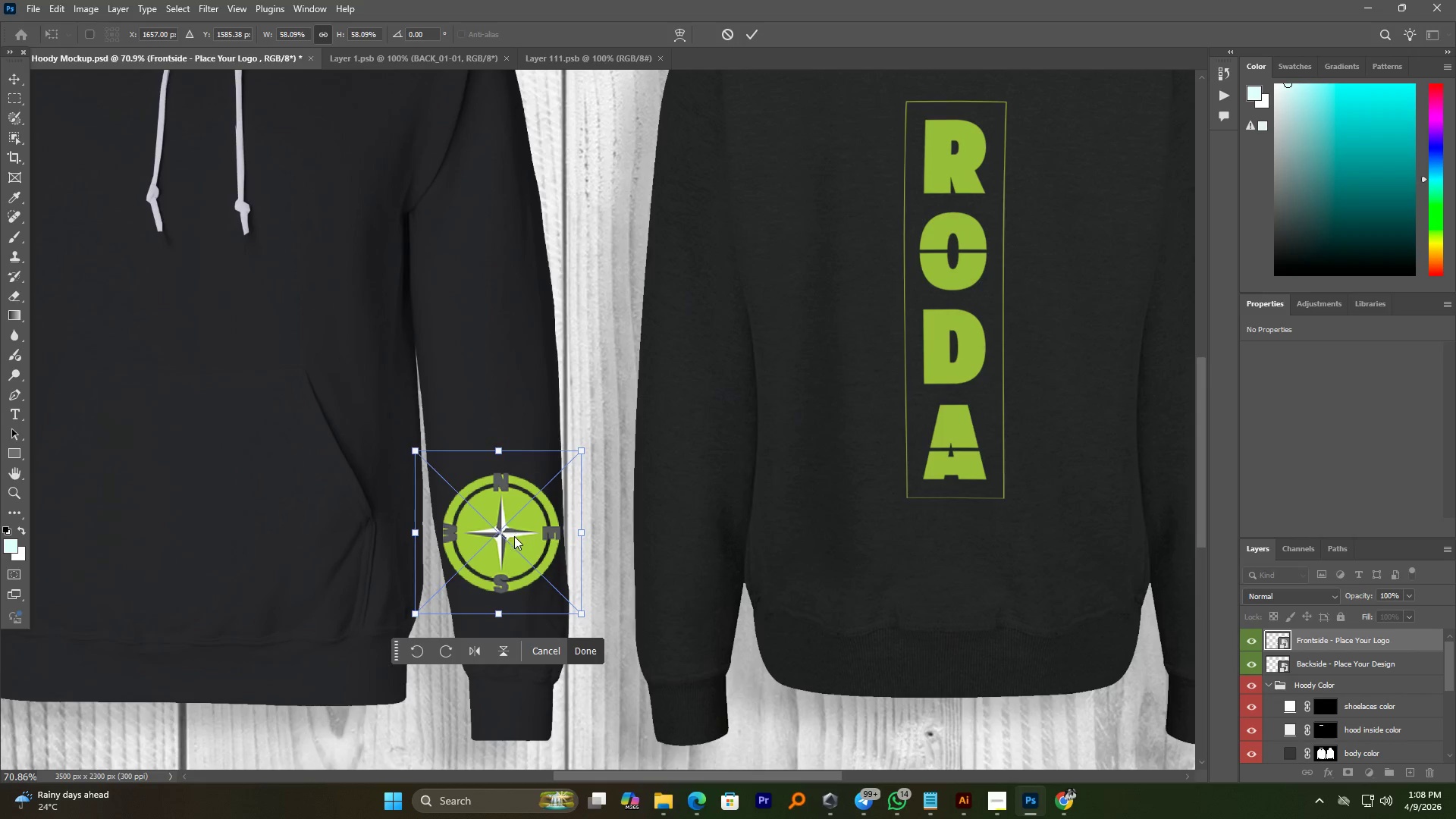 
left_click_drag(start_coordinate=[515, 541], to_coordinate=[521, 578])
 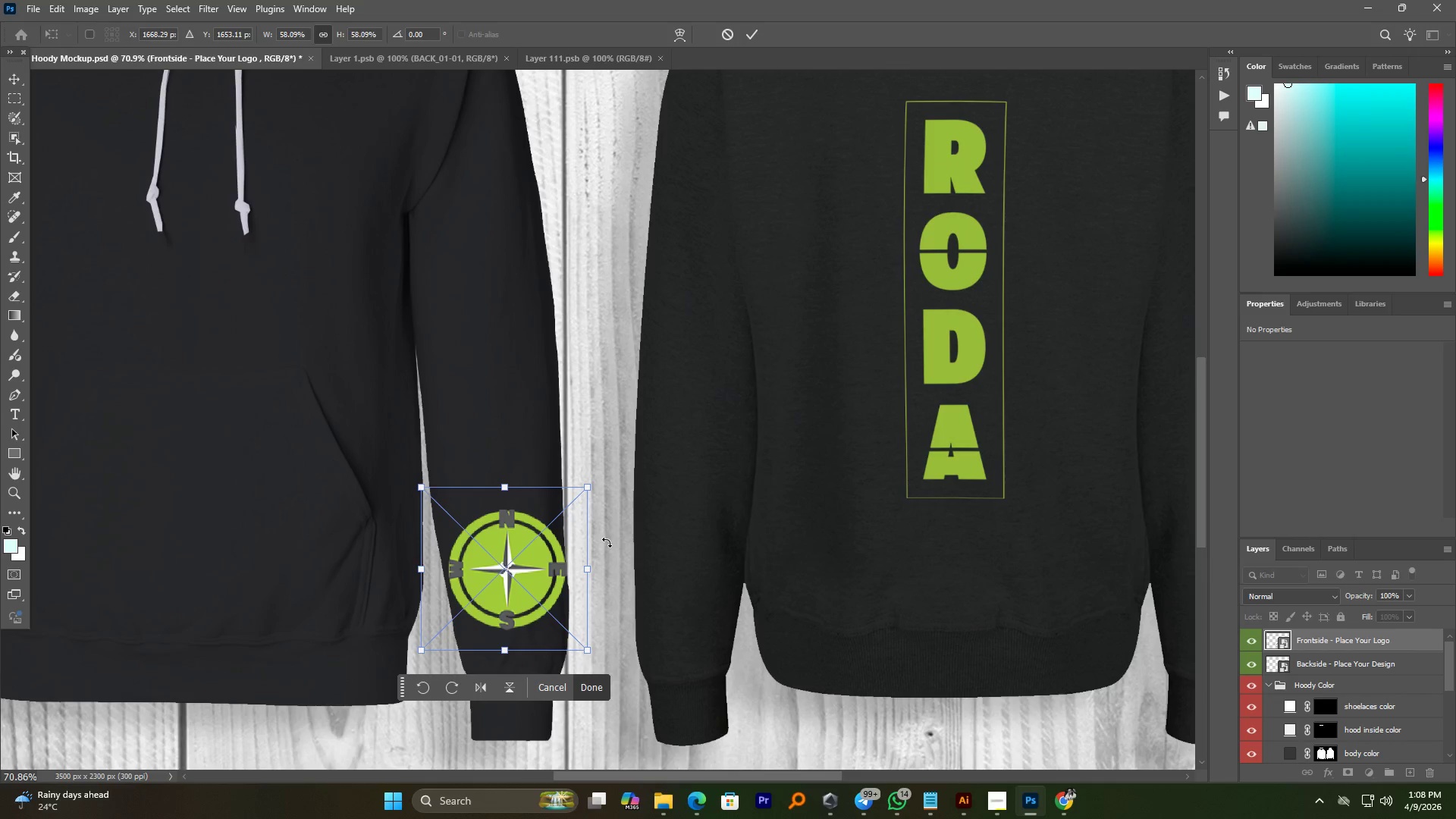 
hold_key(key=ShiftLeft, duration=1.0)
 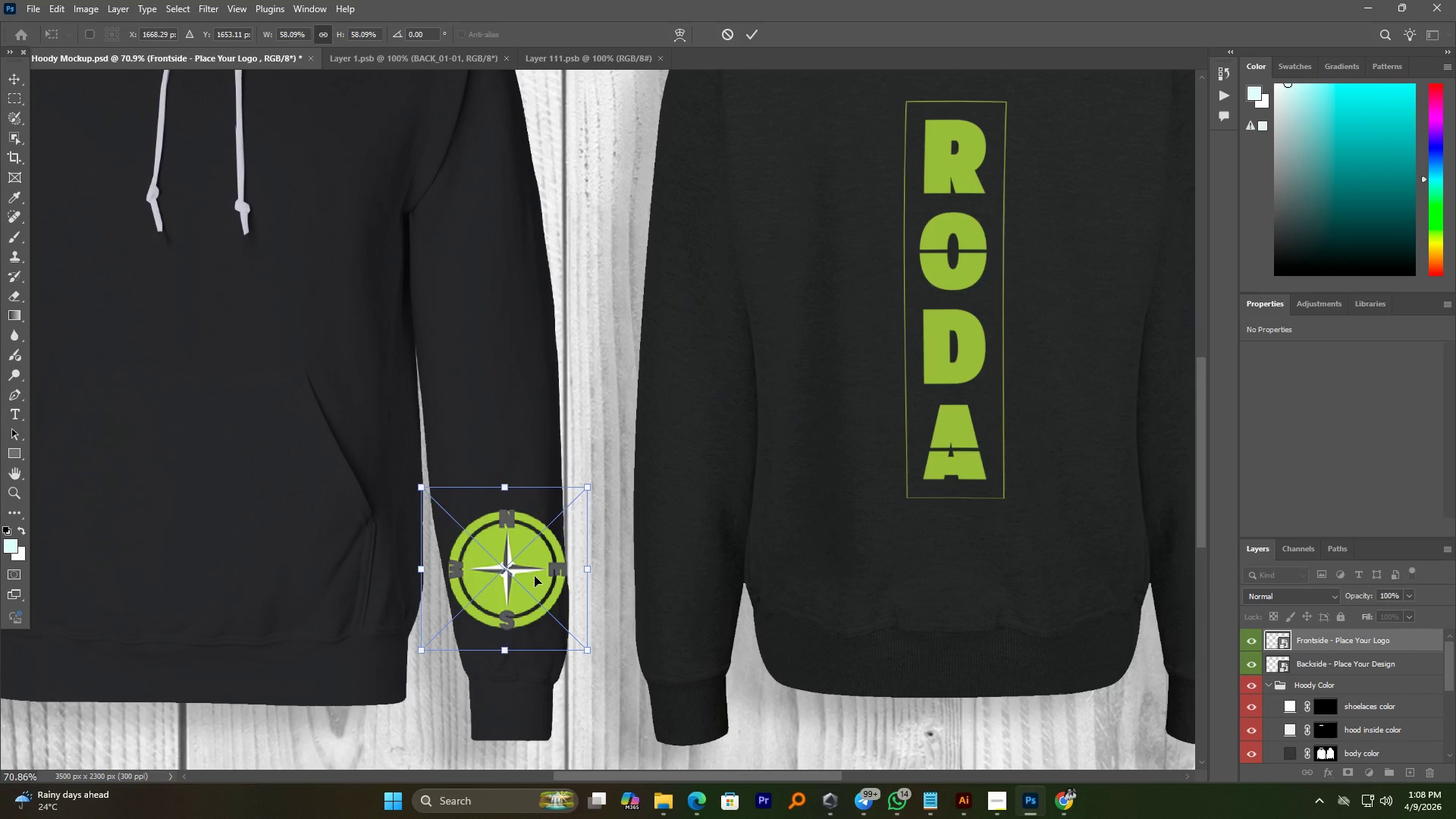 
wait(6.59)
 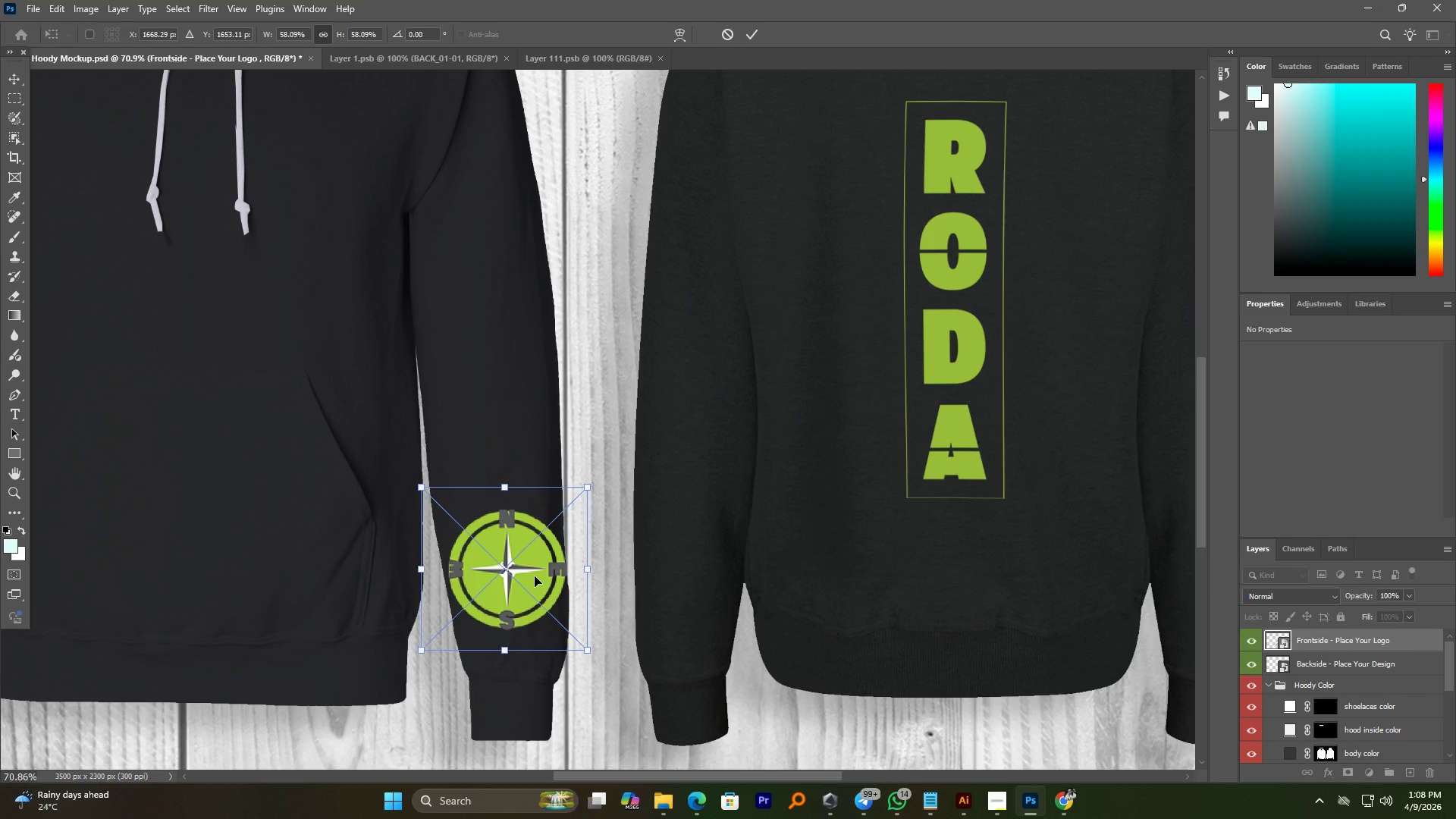 
key(Enter)
 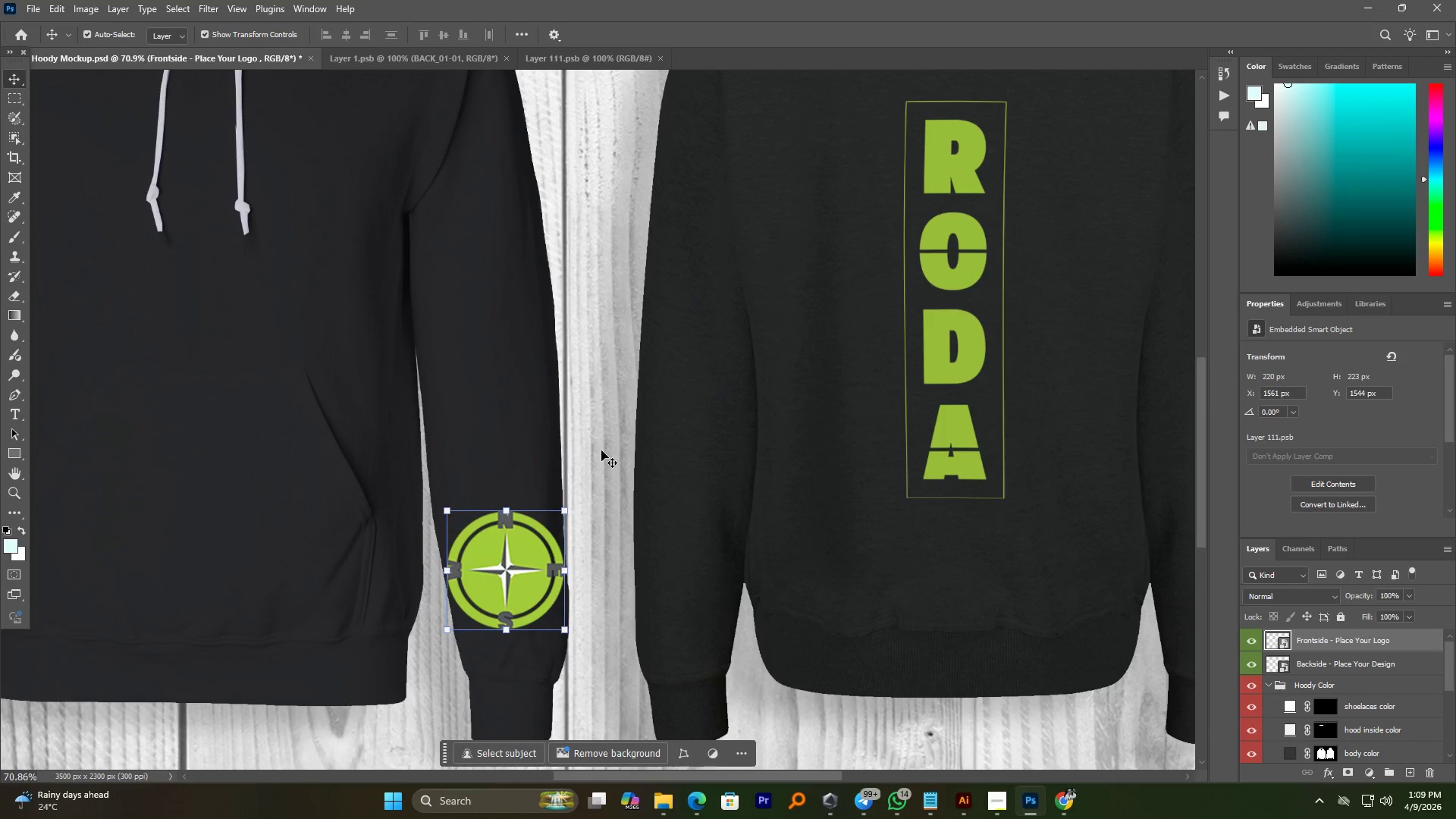 
left_click([601, 450])
 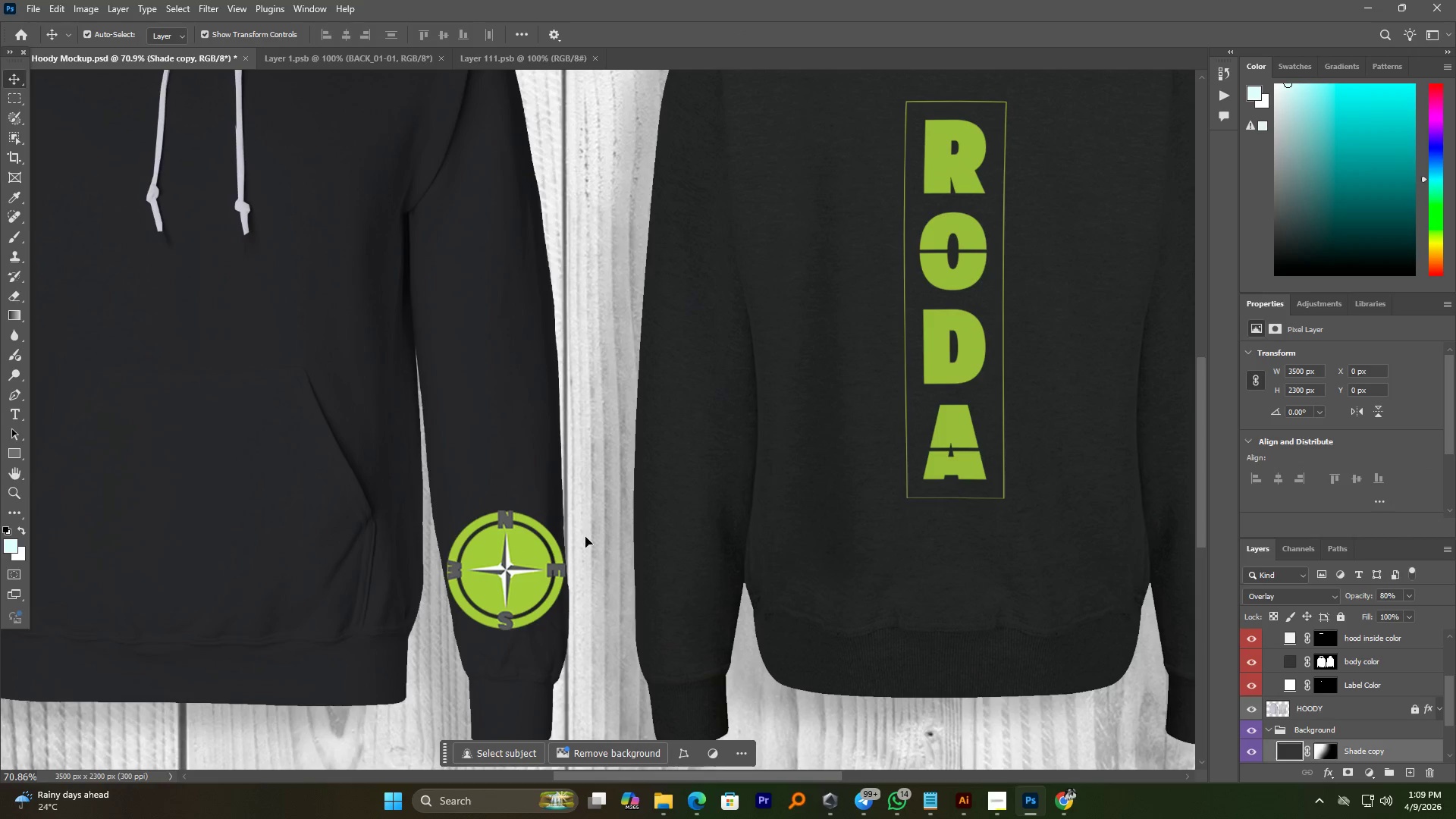 
hold_key(key=AltLeft, duration=1.08)
 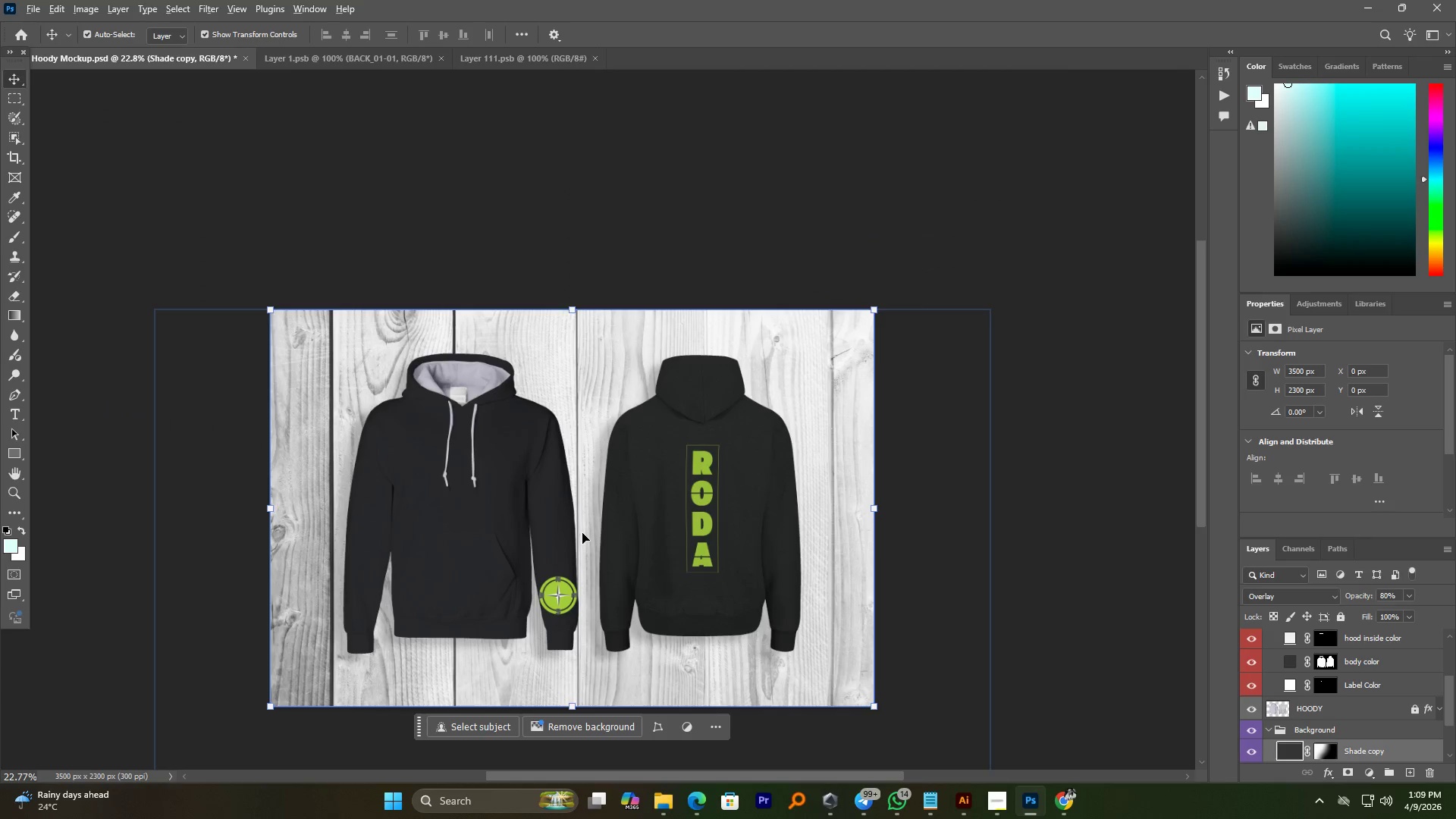 
hold_key(key=AltLeft, duration=0.72)
 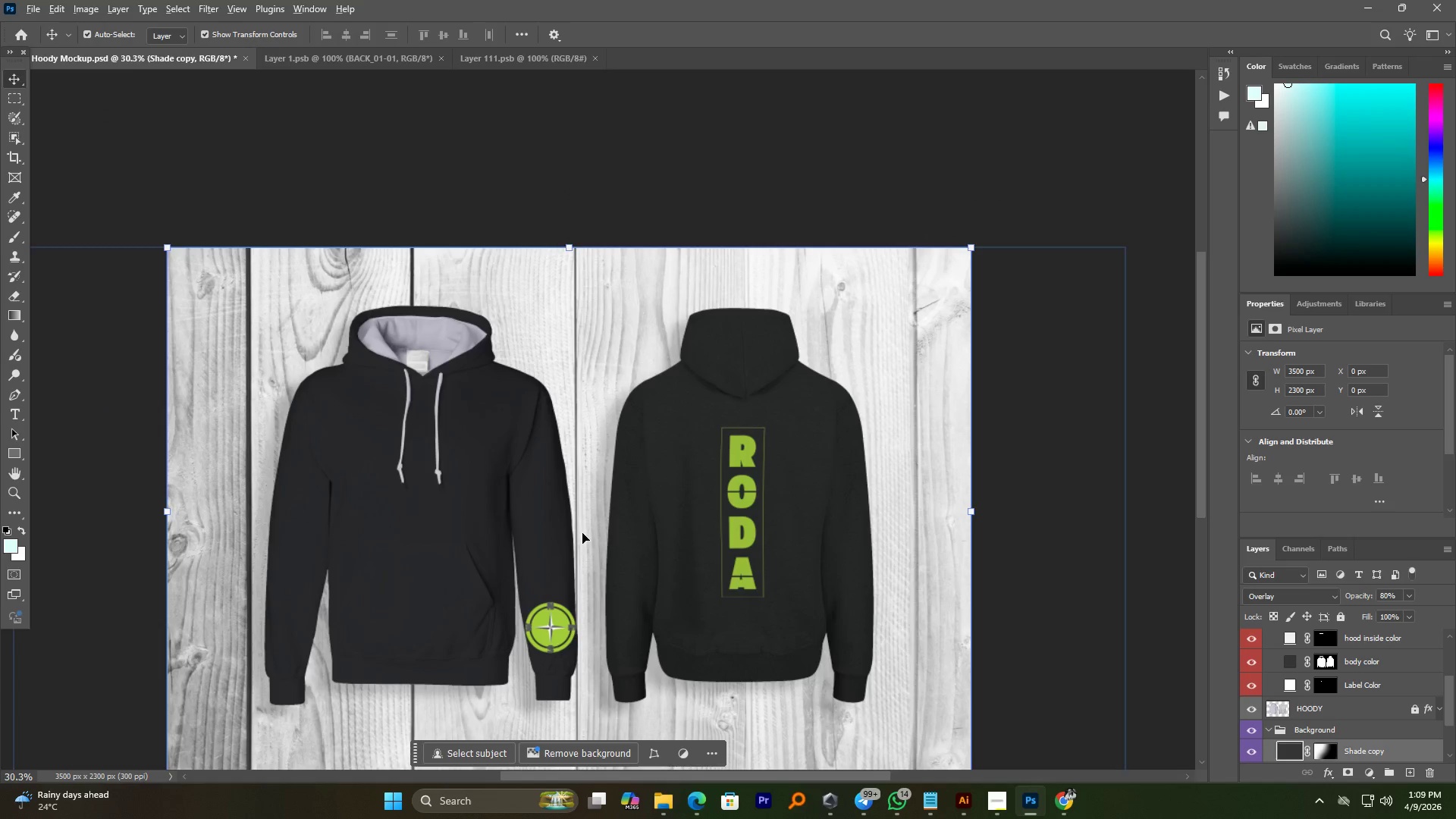 
scroll: coordinate [582, 533], scroll_direction: down, amount: 8.0
 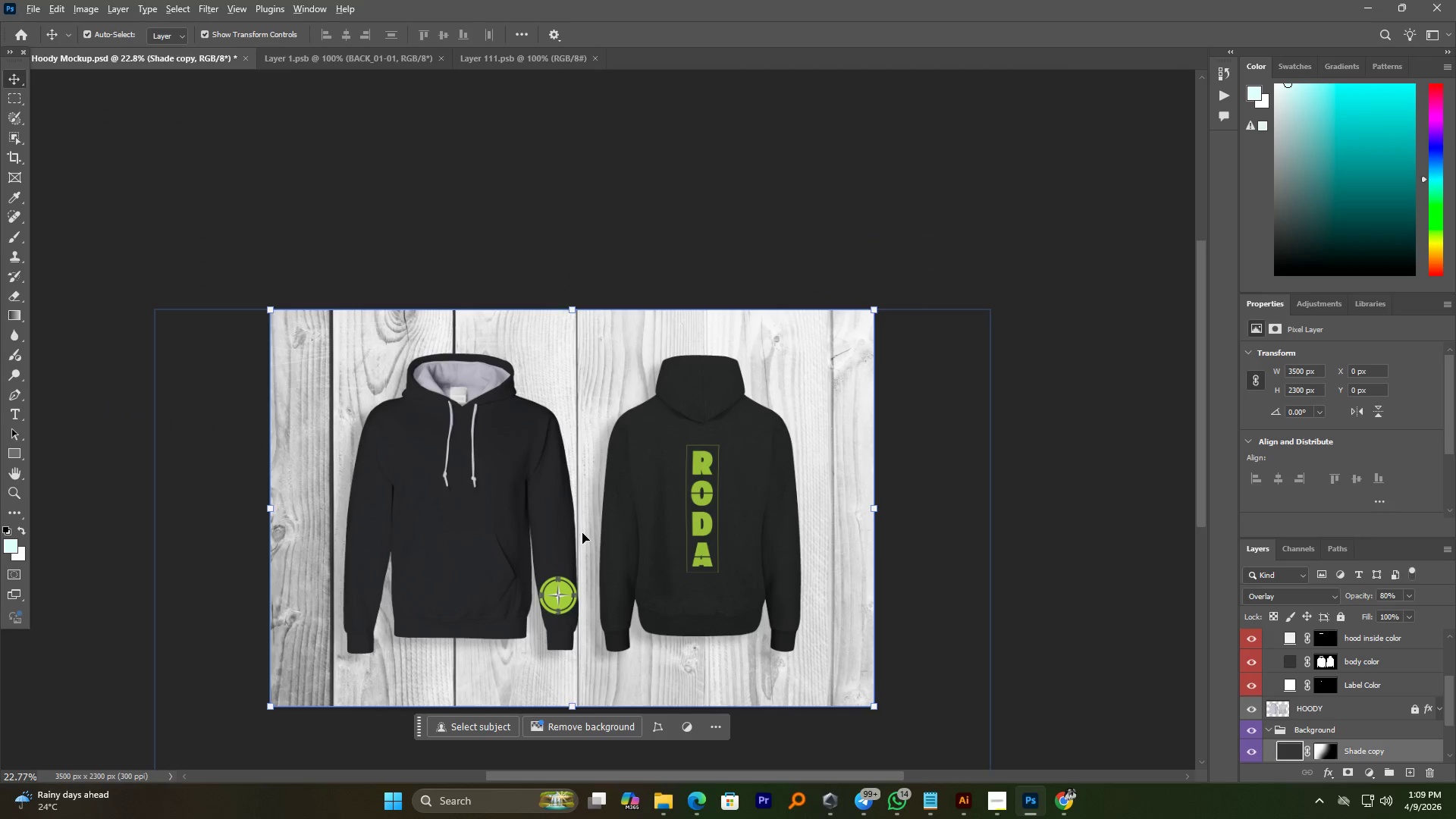 
scroll: coordinate [582, 533], scroll_direction: up, amount: 3.0
 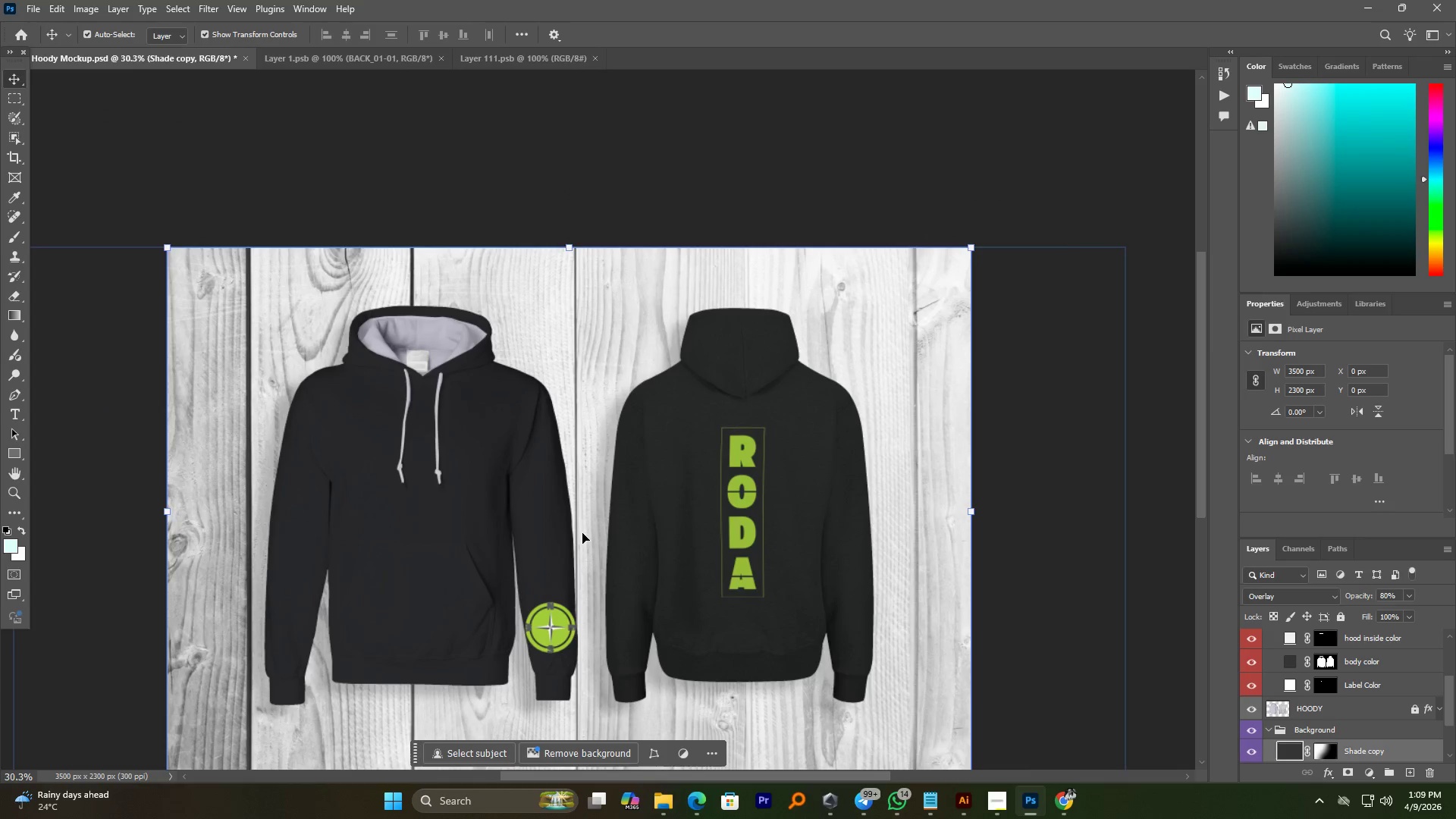 
hold_key(key=AltLeft, duration=0.62)
 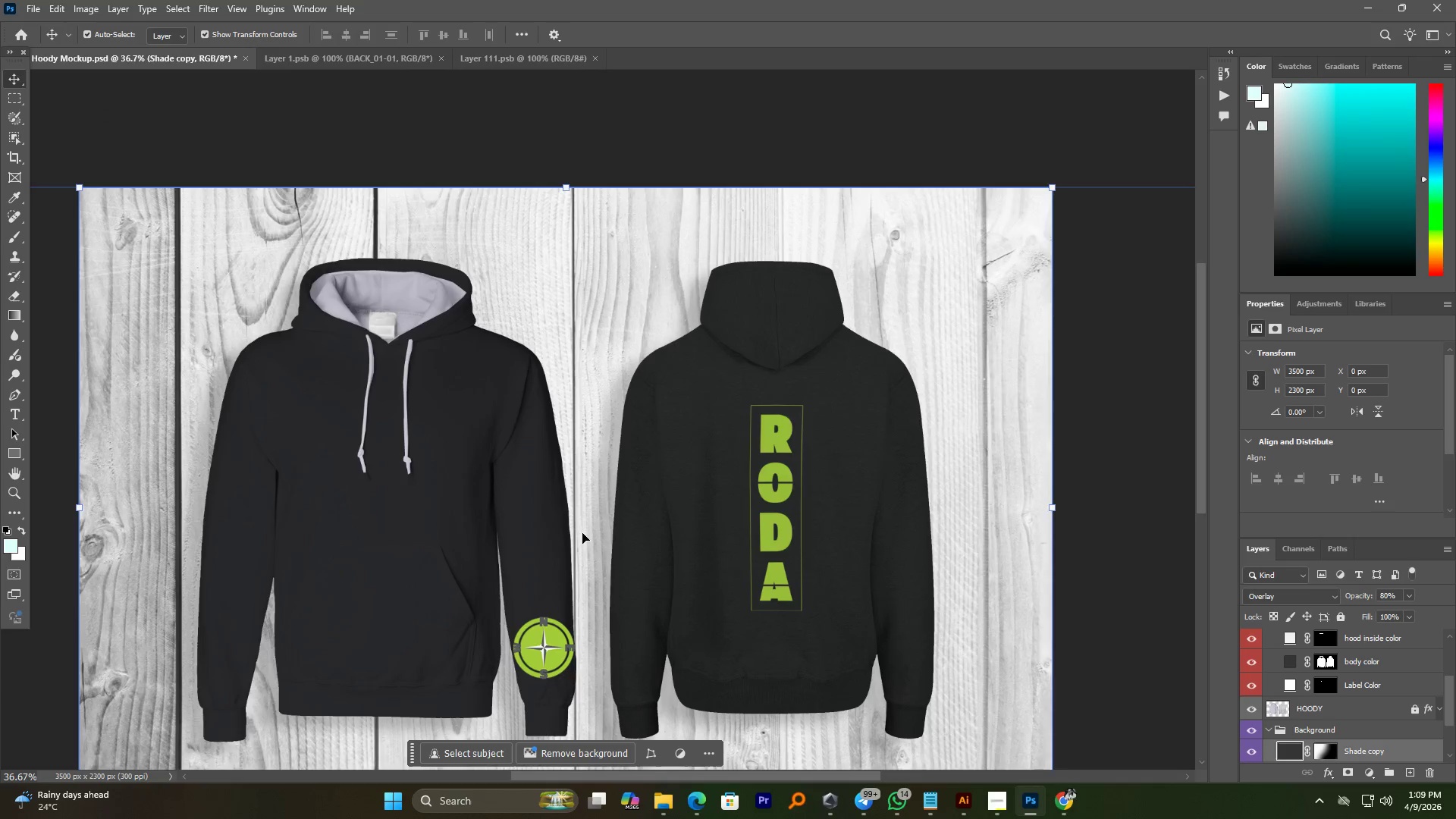 
hold_key(key=AltLeft, duration=0.83)
scroll: coordinate [582, 533], scroll_direction: down, amount: 4.0
 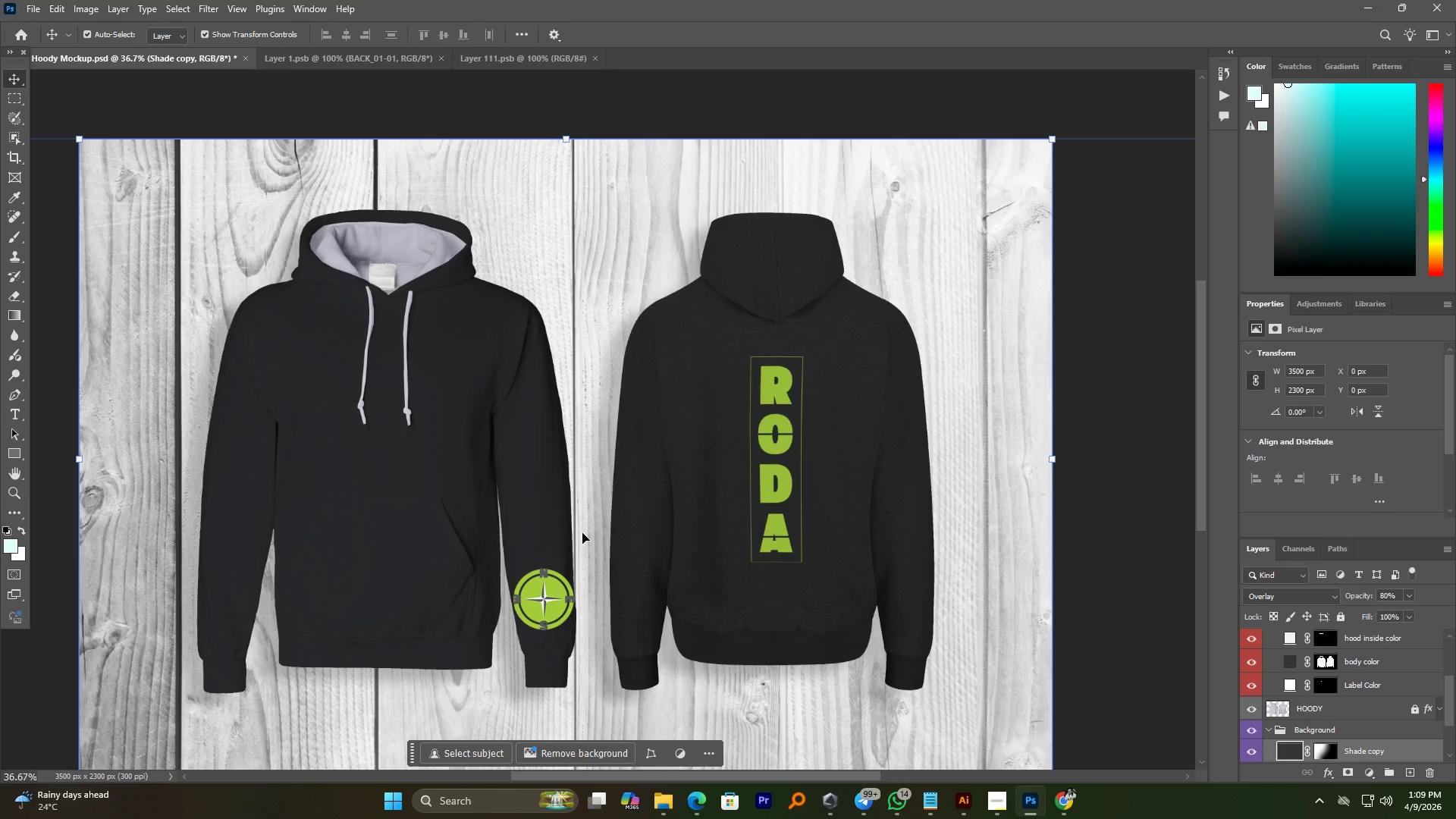 
hold_key(key=AltLeft, duration=0.45)
 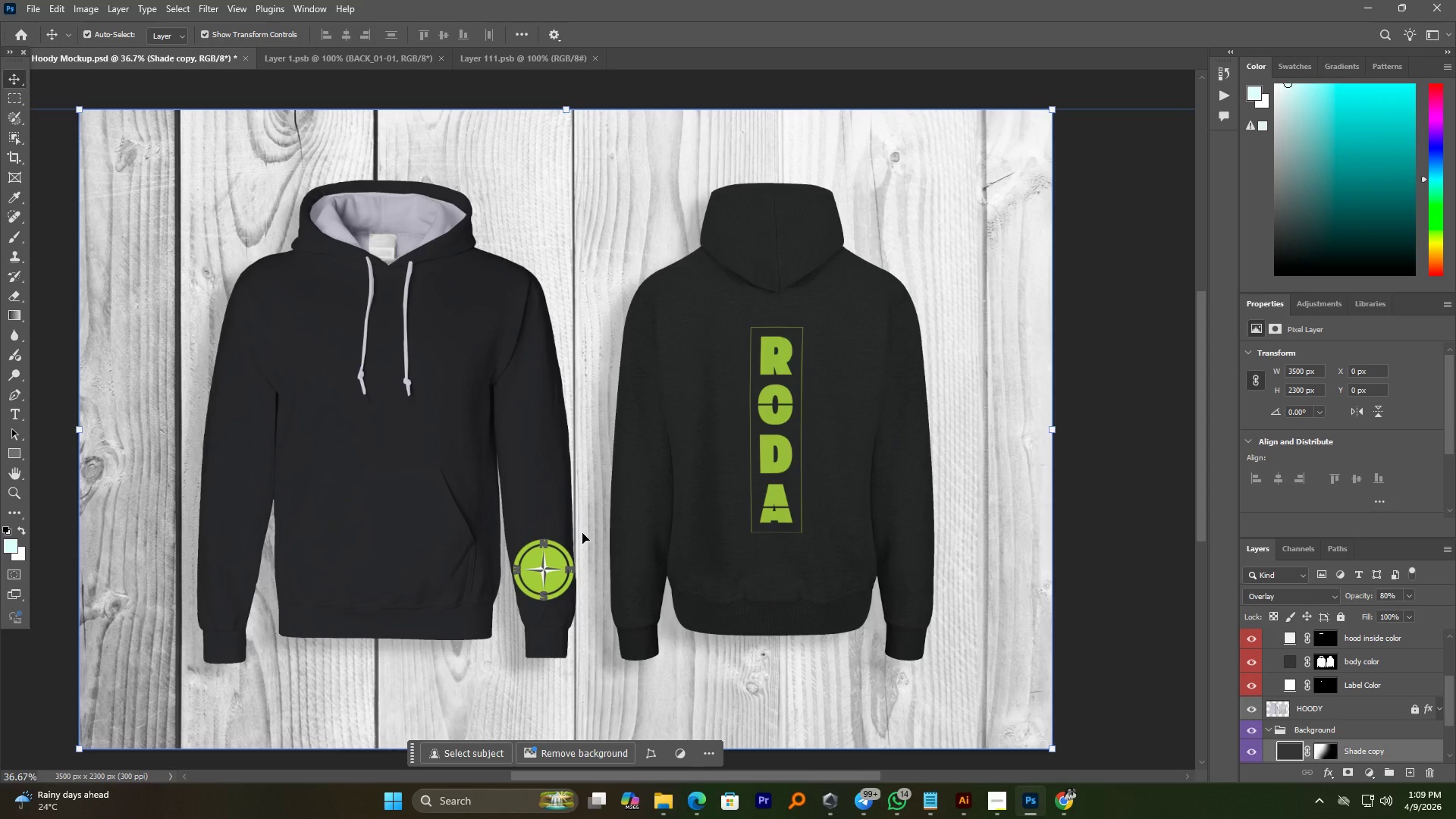 
wait(9.03)
 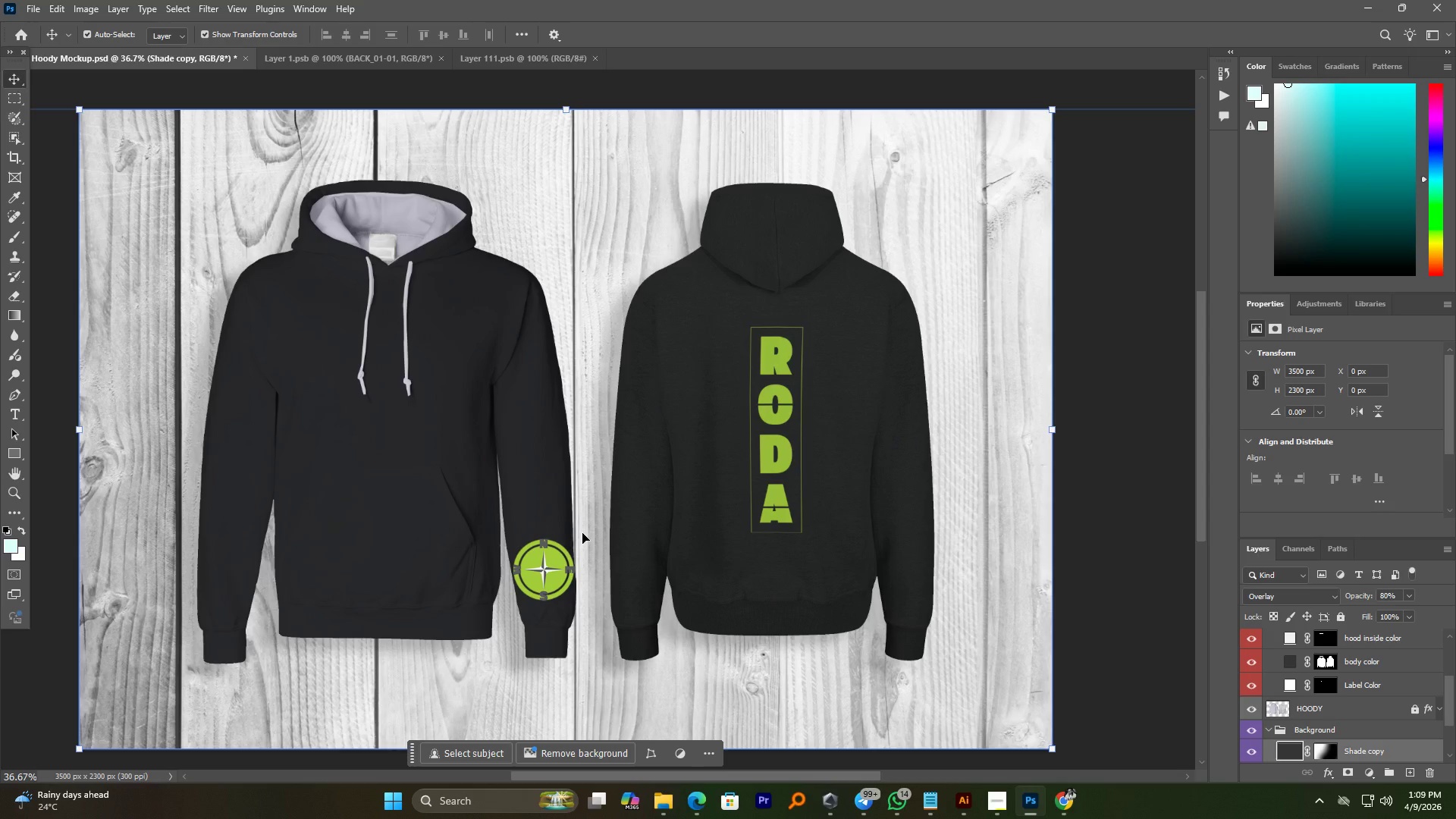 
hold_key(key=AltLeft, duration=1.55)
 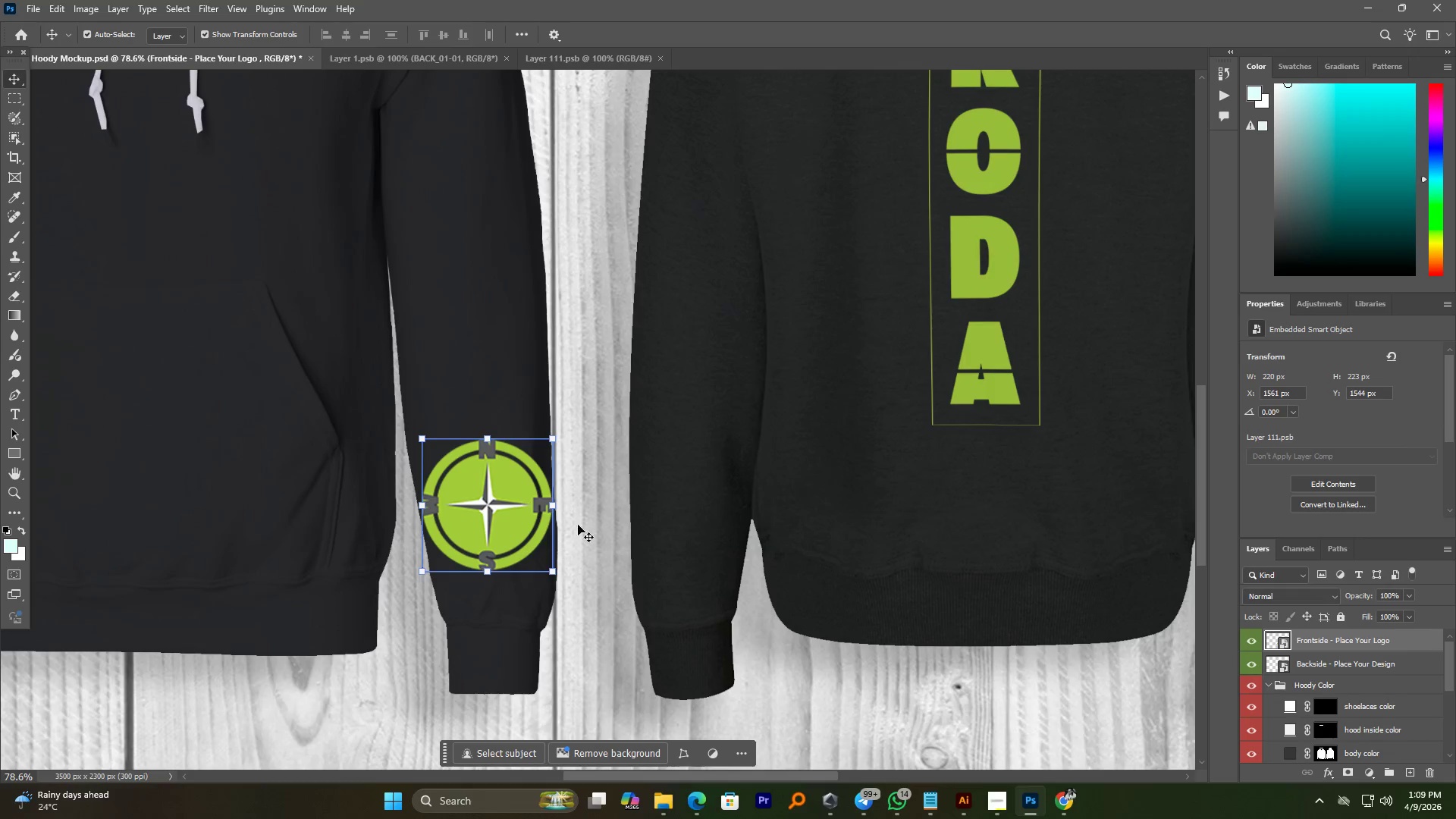 
left_click([520, 494])
 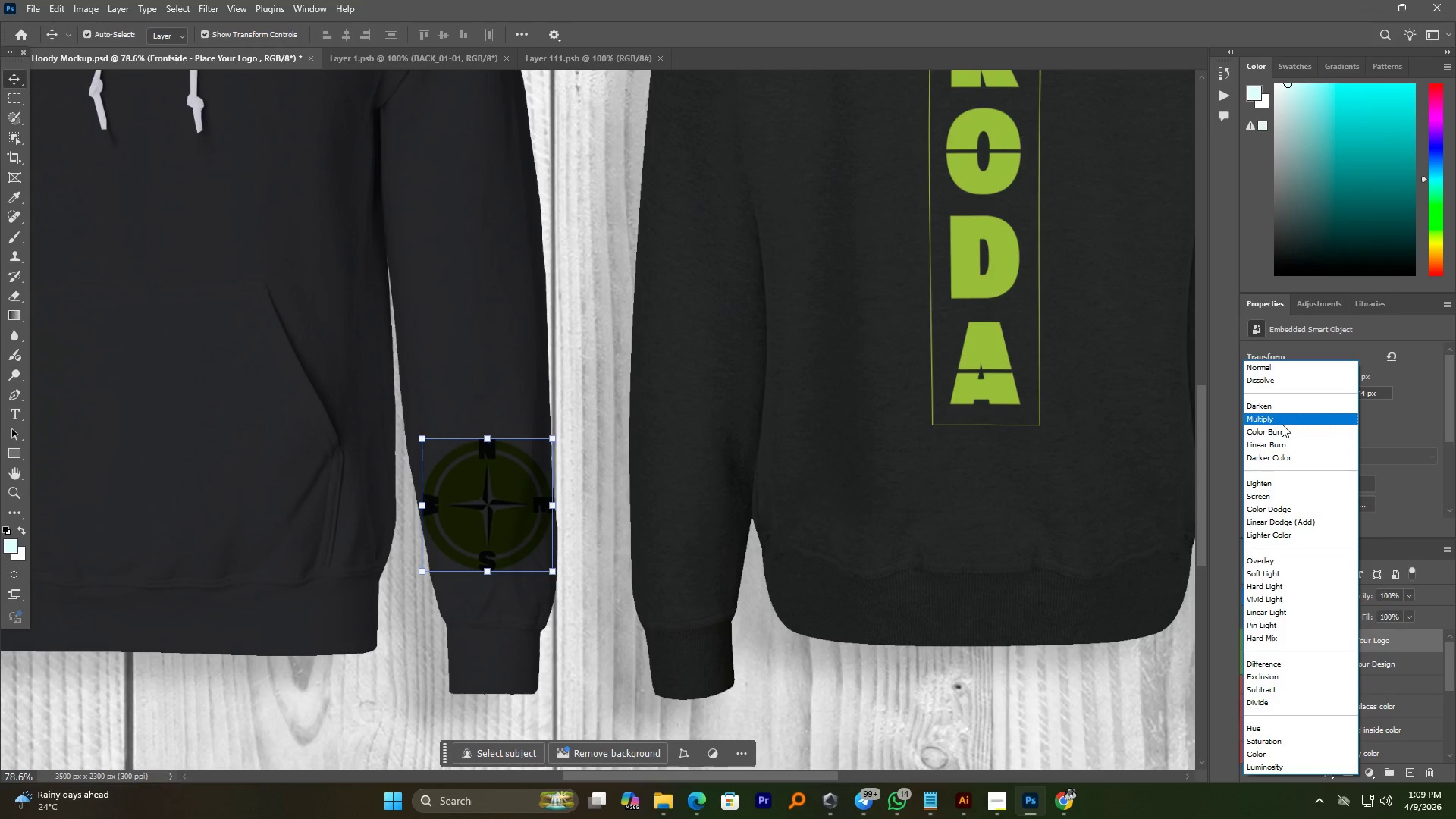 
scroll: coordinate [542, 542], scroll_direction: up, amount: 8.0
 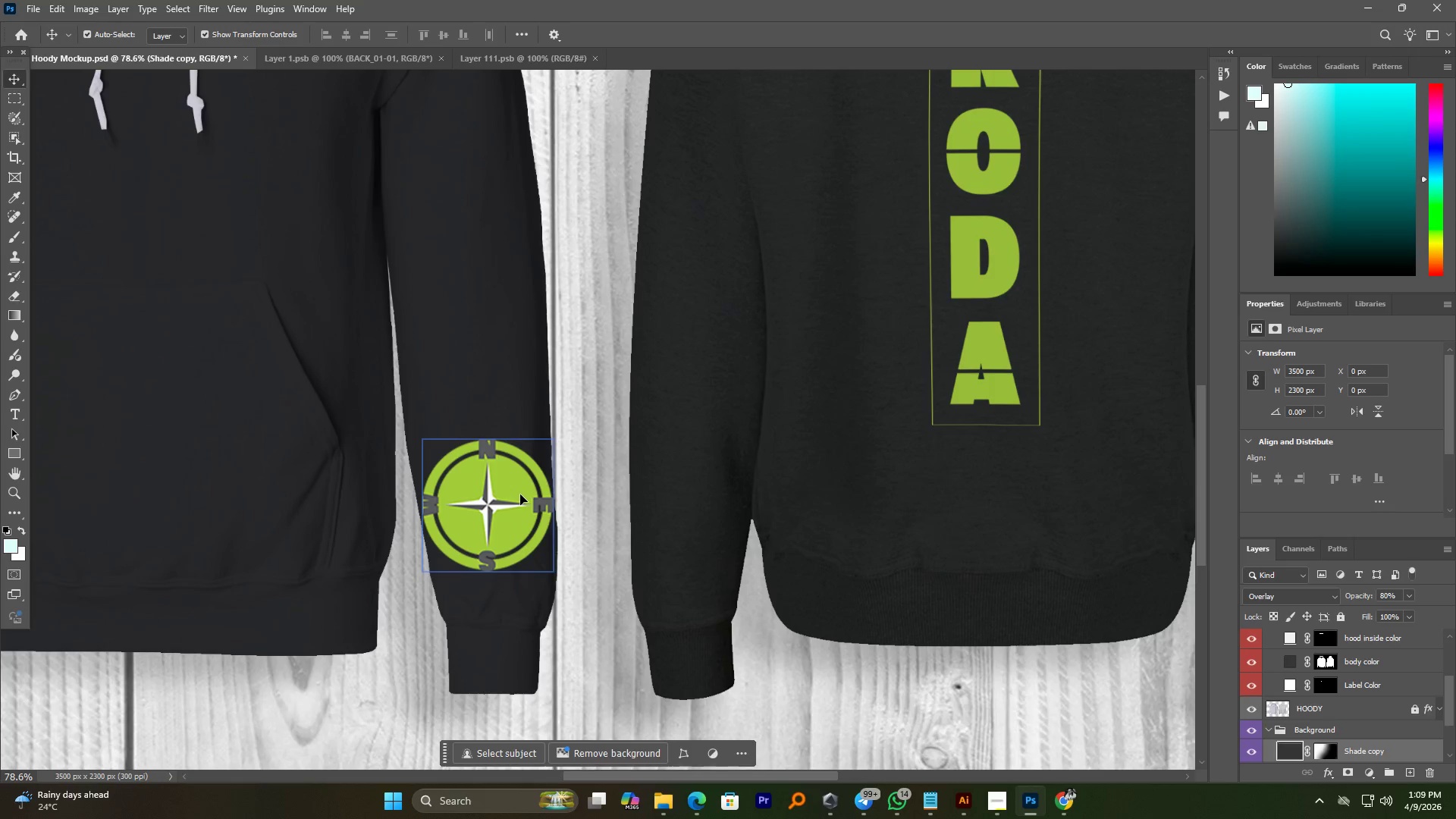 
wait(8.16)
 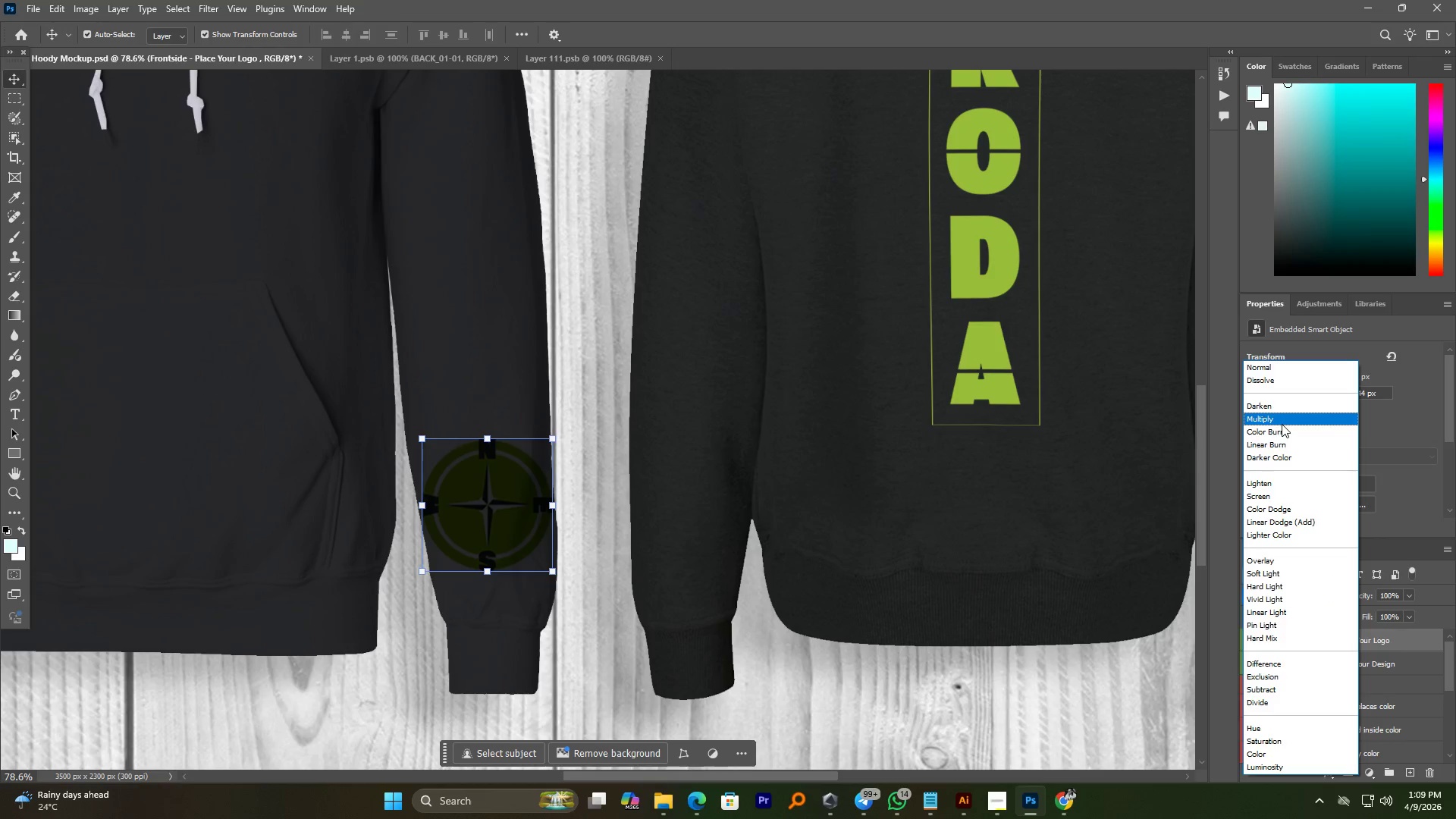 
left_click([1282, 495])
 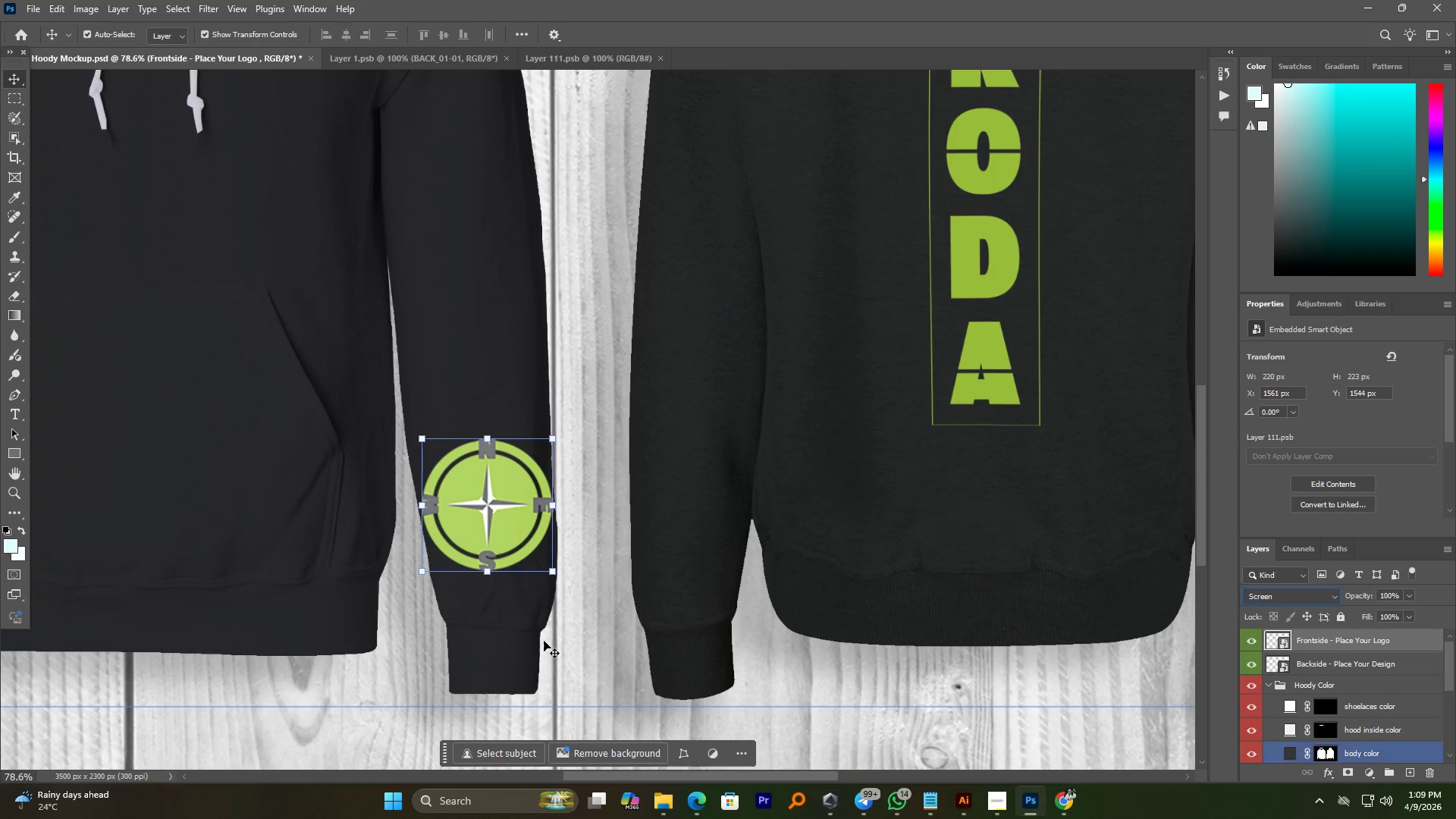 
left_click([592, 610])
 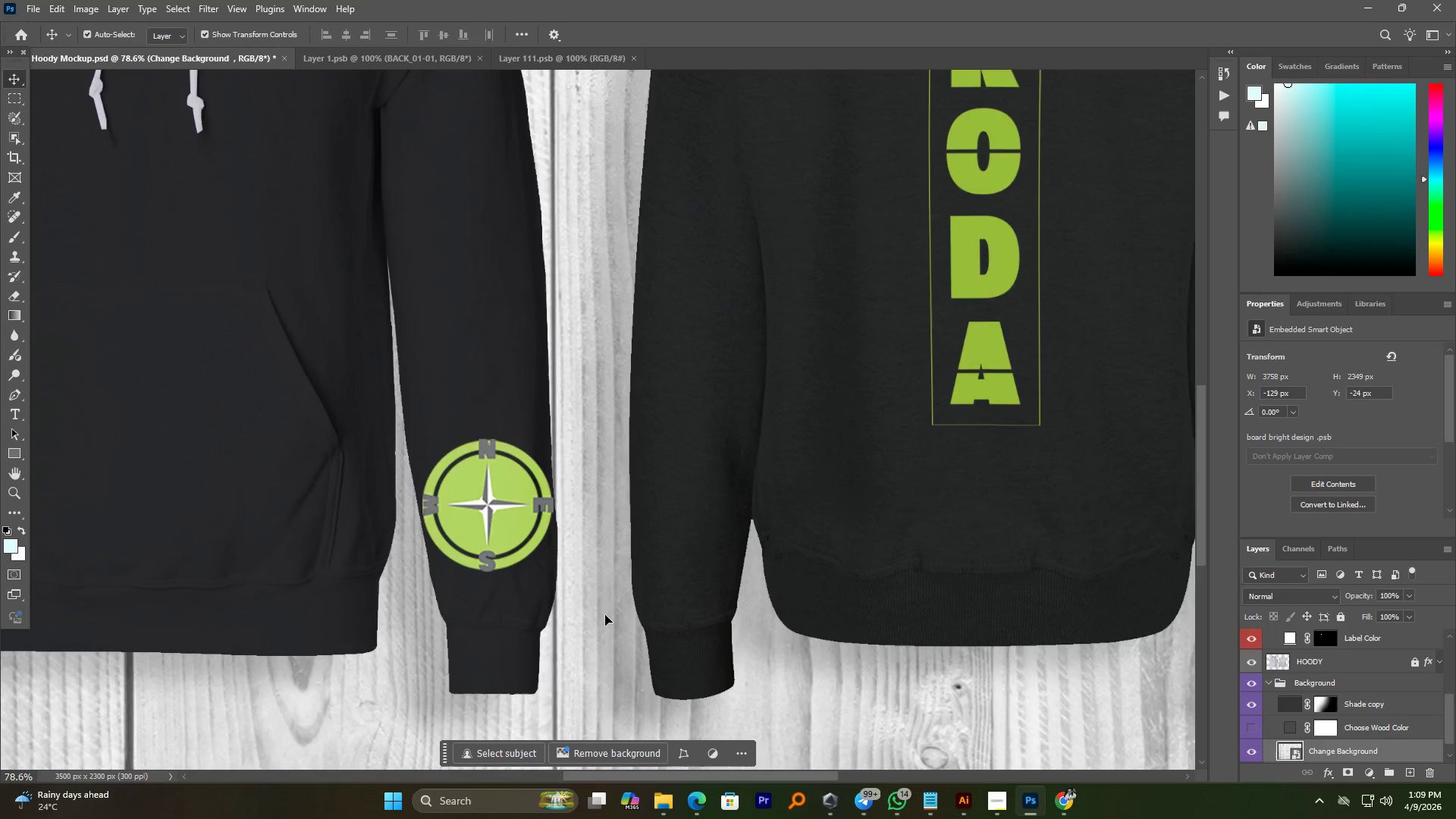 
hold_key(key=AltLeft, duration=1.12)
scroll: coordinate [610, 615], scroll_direction: down, amount: 11.0
 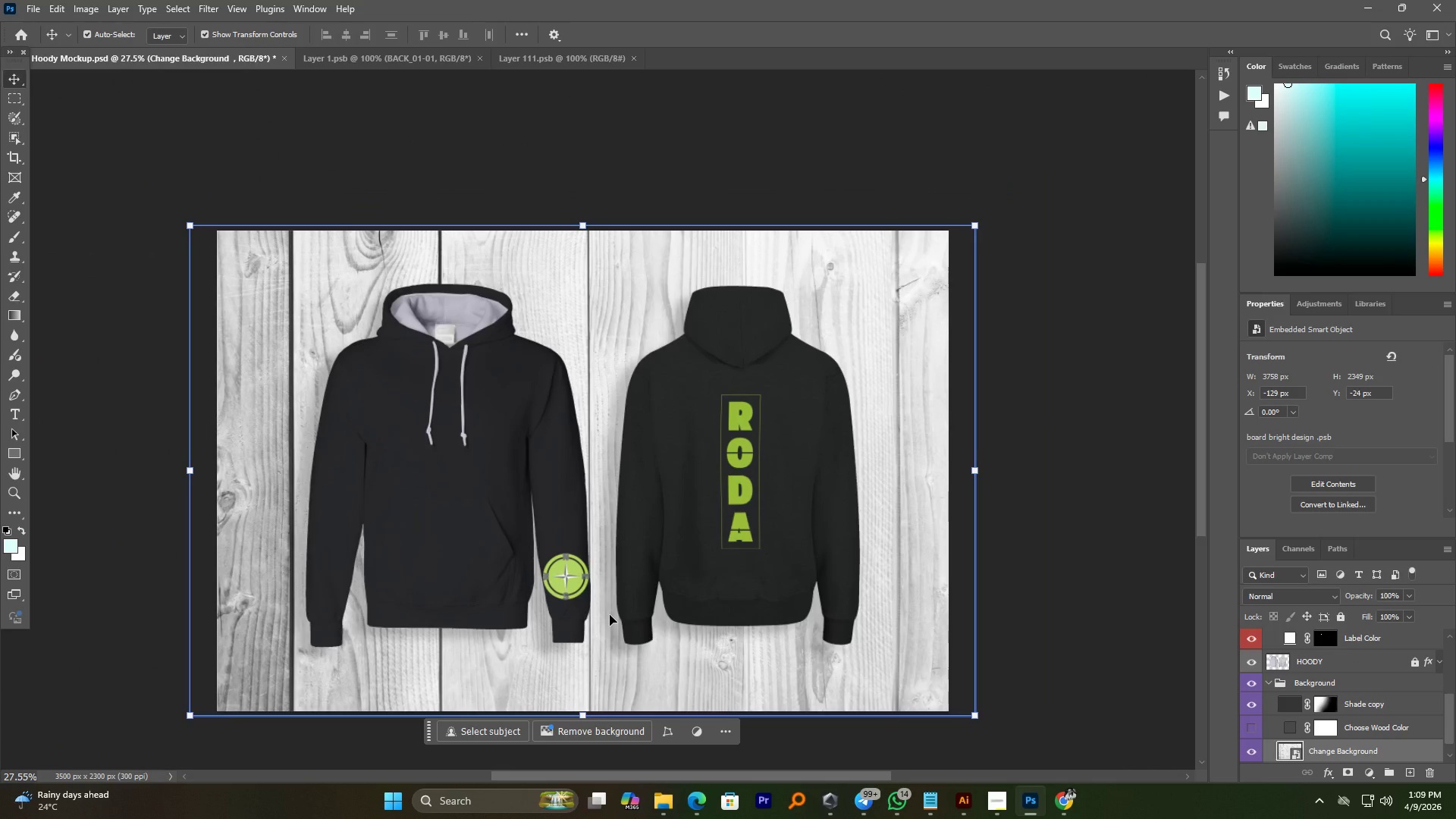 
scroll: coordinate [610, 615], scroll_direction: up, amount: 2.0
 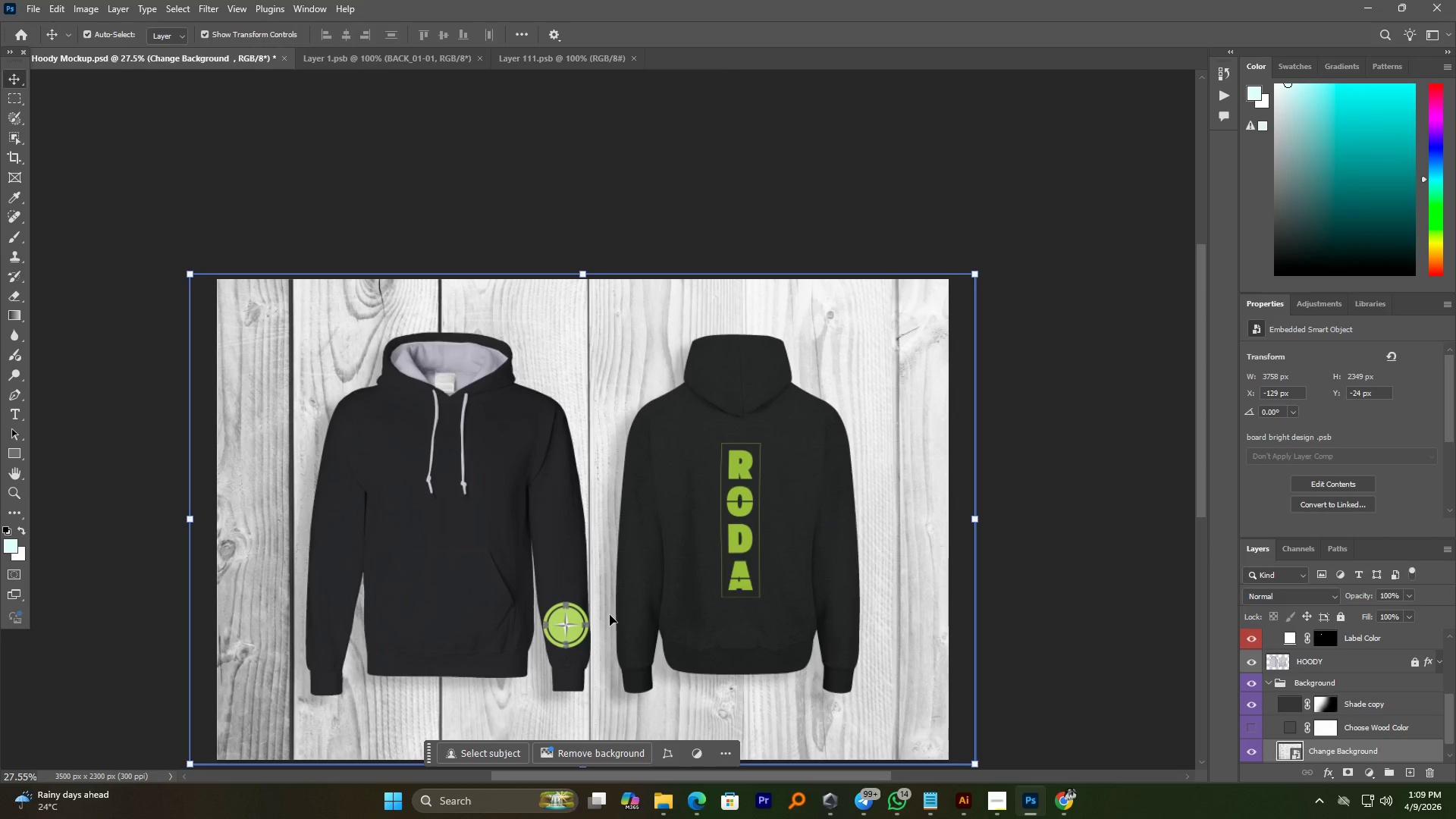 
hold_key(key=AltLeft, duration=0.42)
hold_key(key=AltLeft, duration=0.81)
scroll: coordinate [768, 546], scroll_direction: down, amount: 5.0
 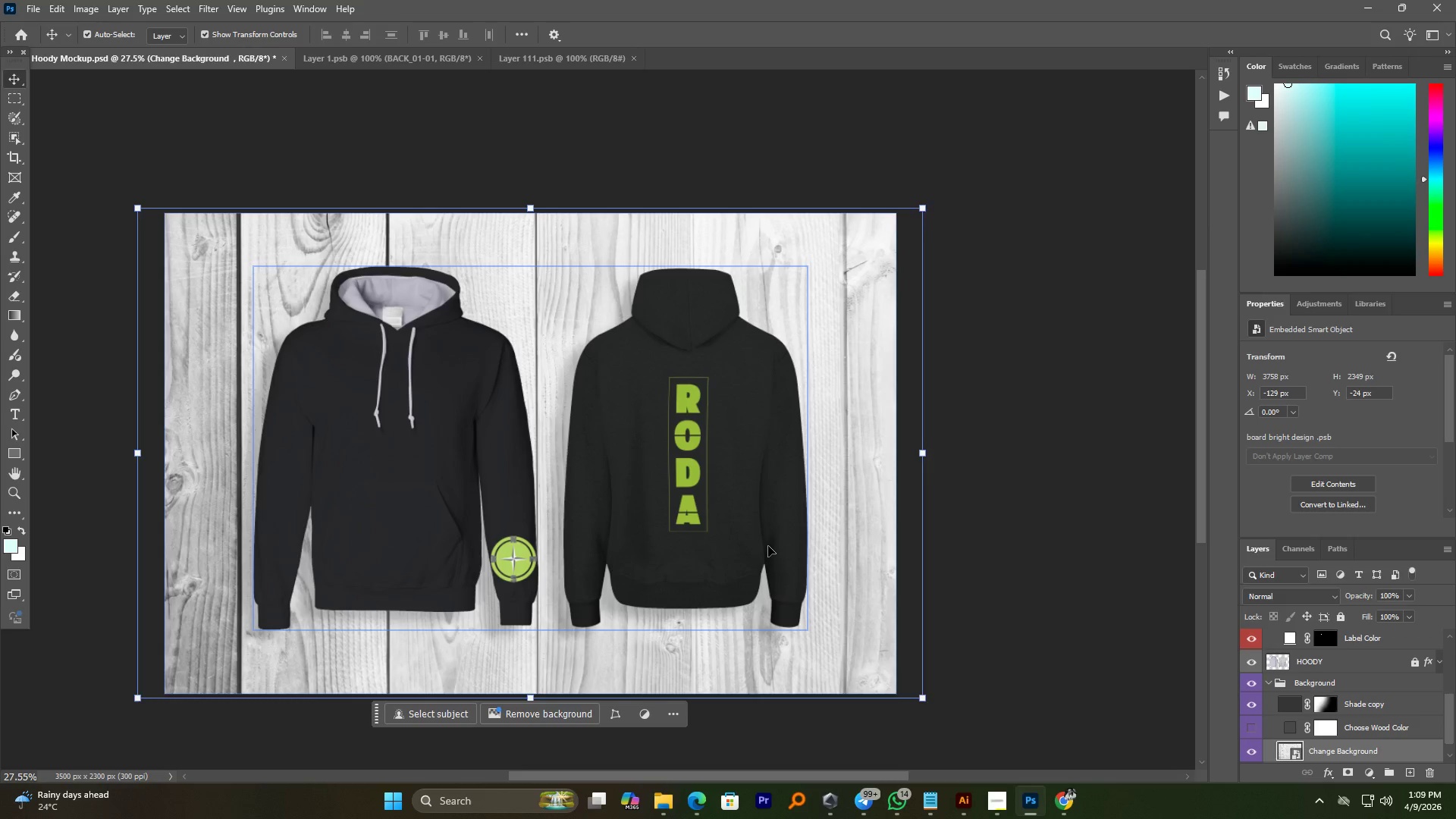 
hold_key(key=AltLeft, duration=0.91)
scroll: coordinate [768, 546], scroll_direction: up, amount: 1.0
 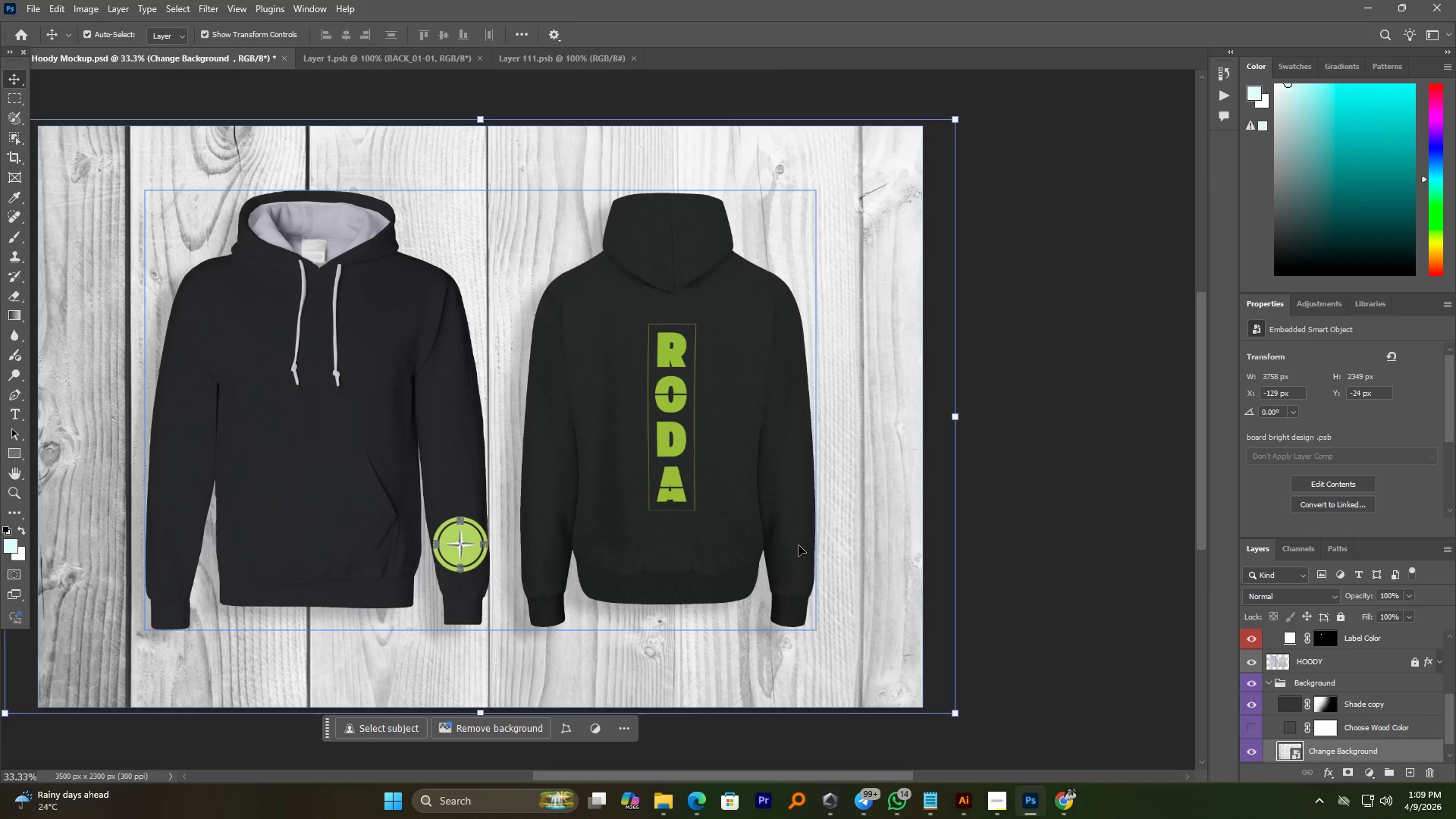 
left_click_drag(start_coordinate=[901, 774], to_coordinate=[859, 768])
 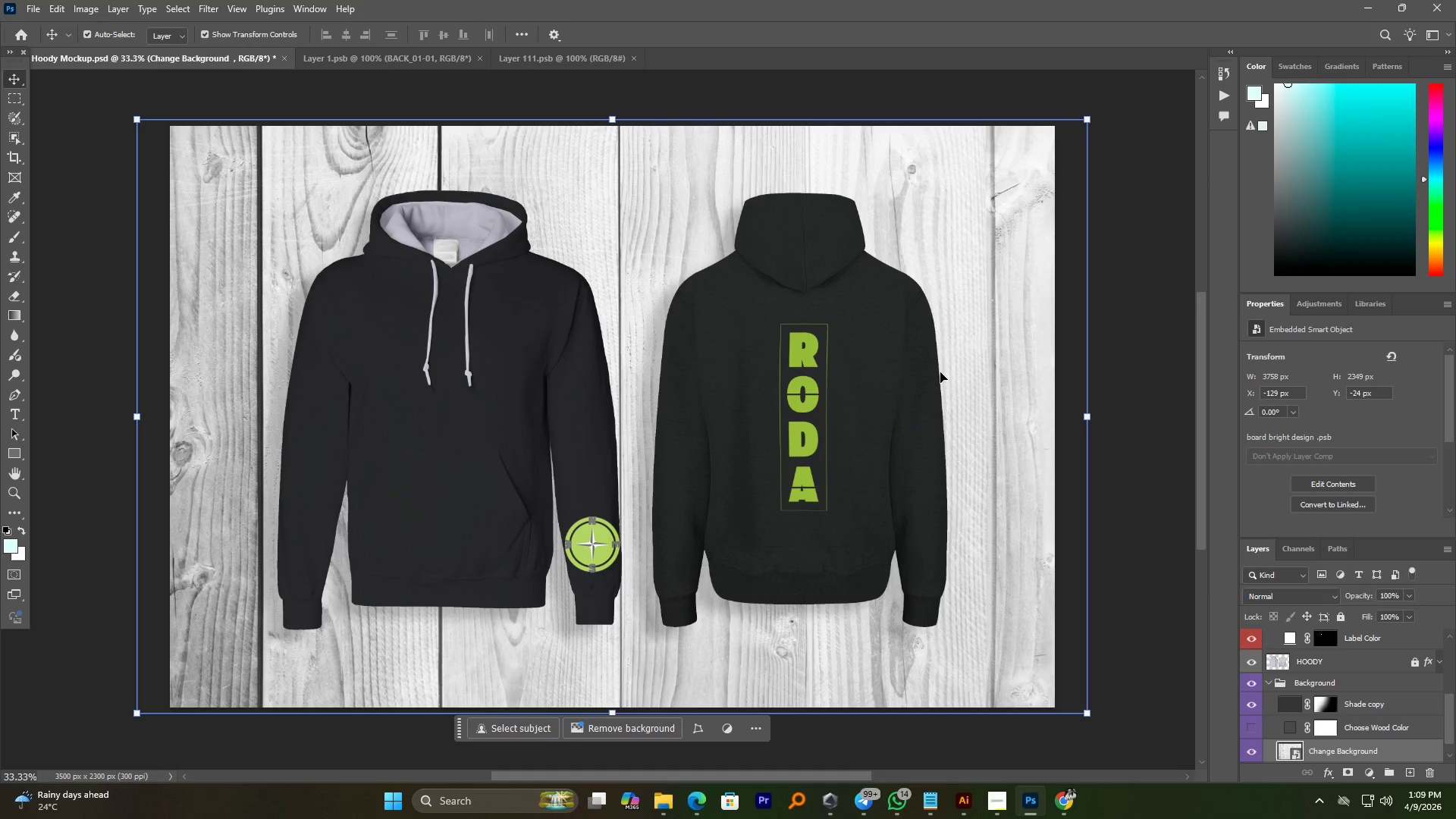 
left_click([925, 372])
 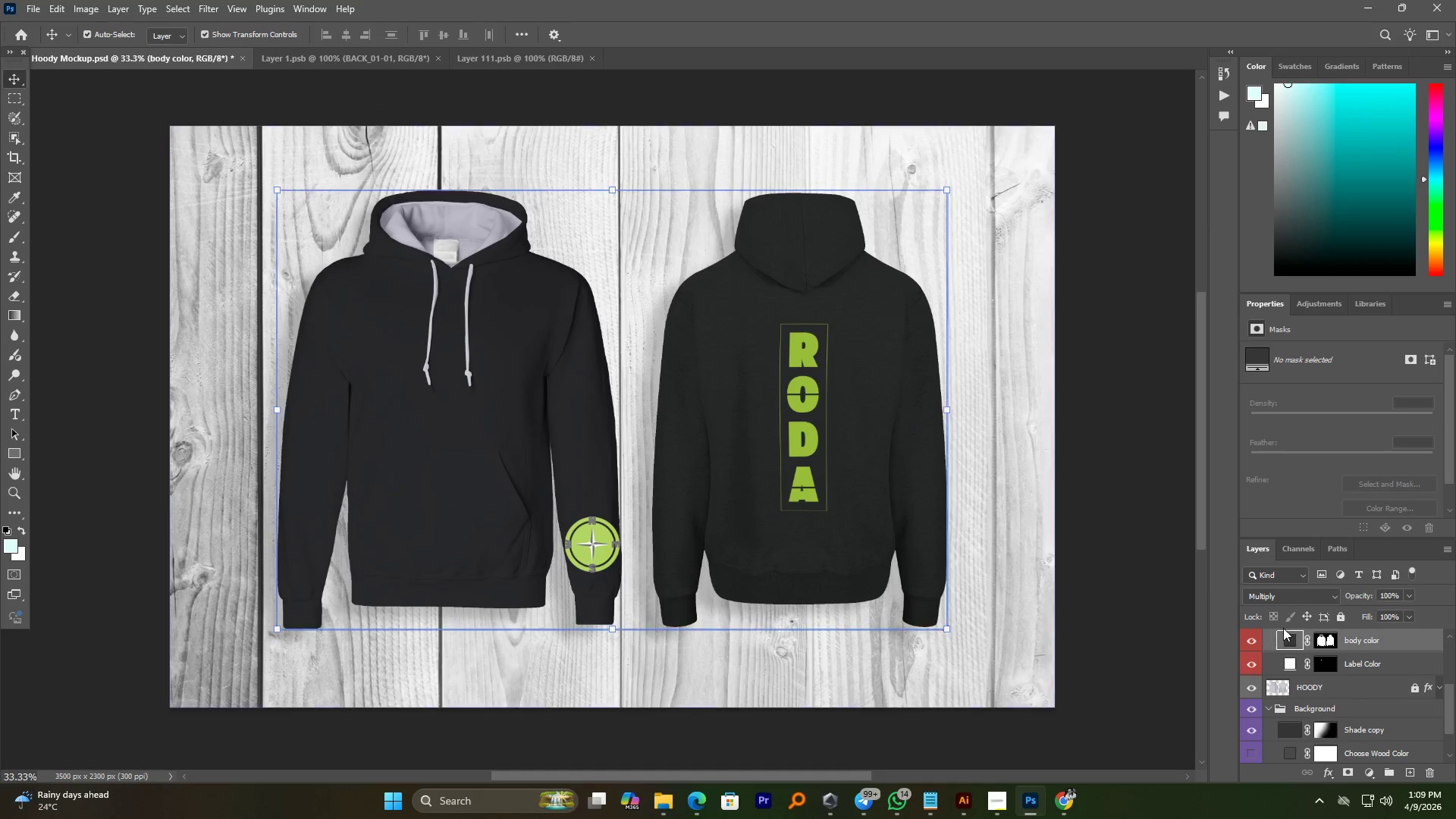 
double_click([1288, 639])
 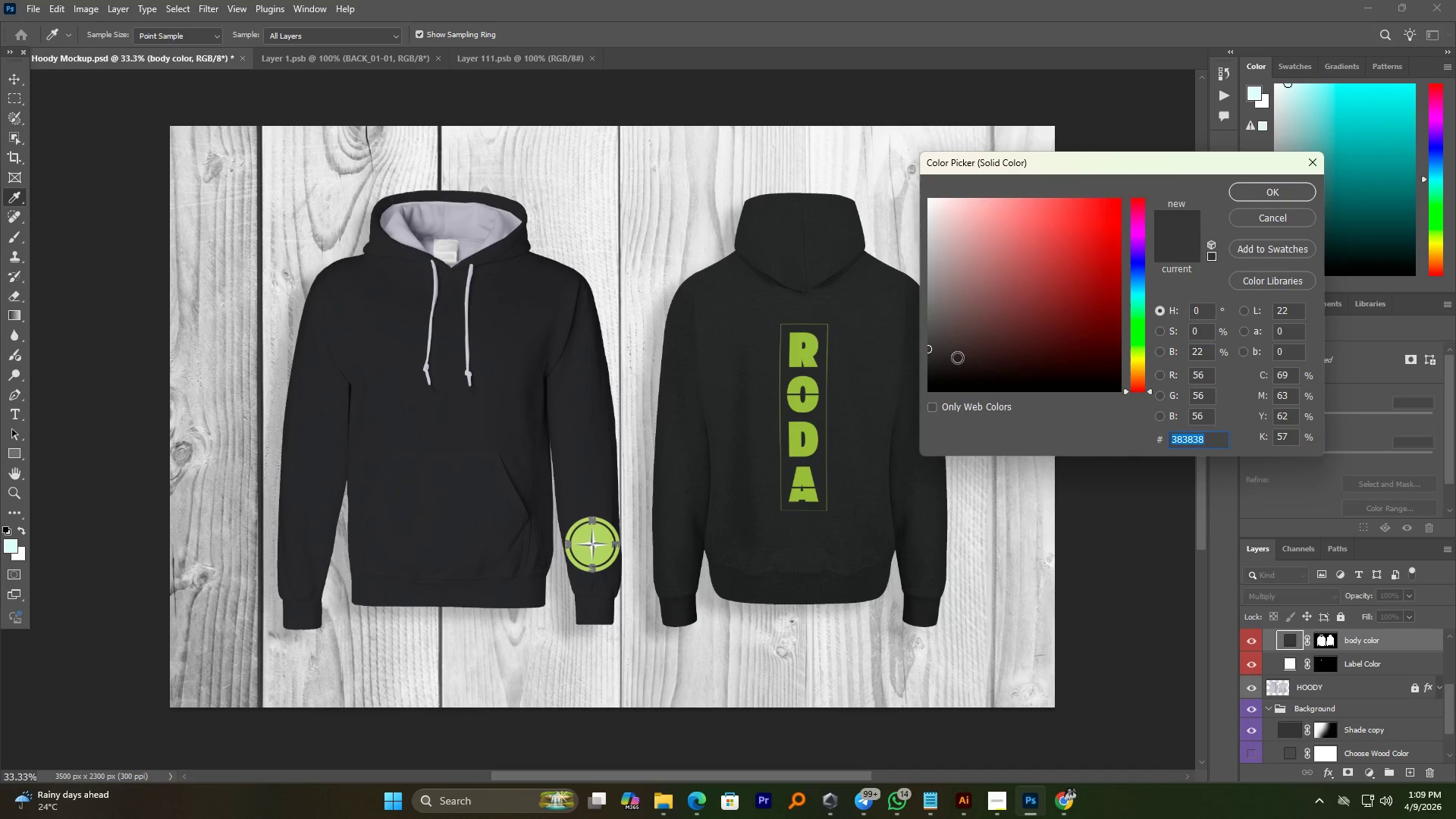 
left_click_drag(start_coordinate=[937, 348], to_coordinate=[927, 340])
 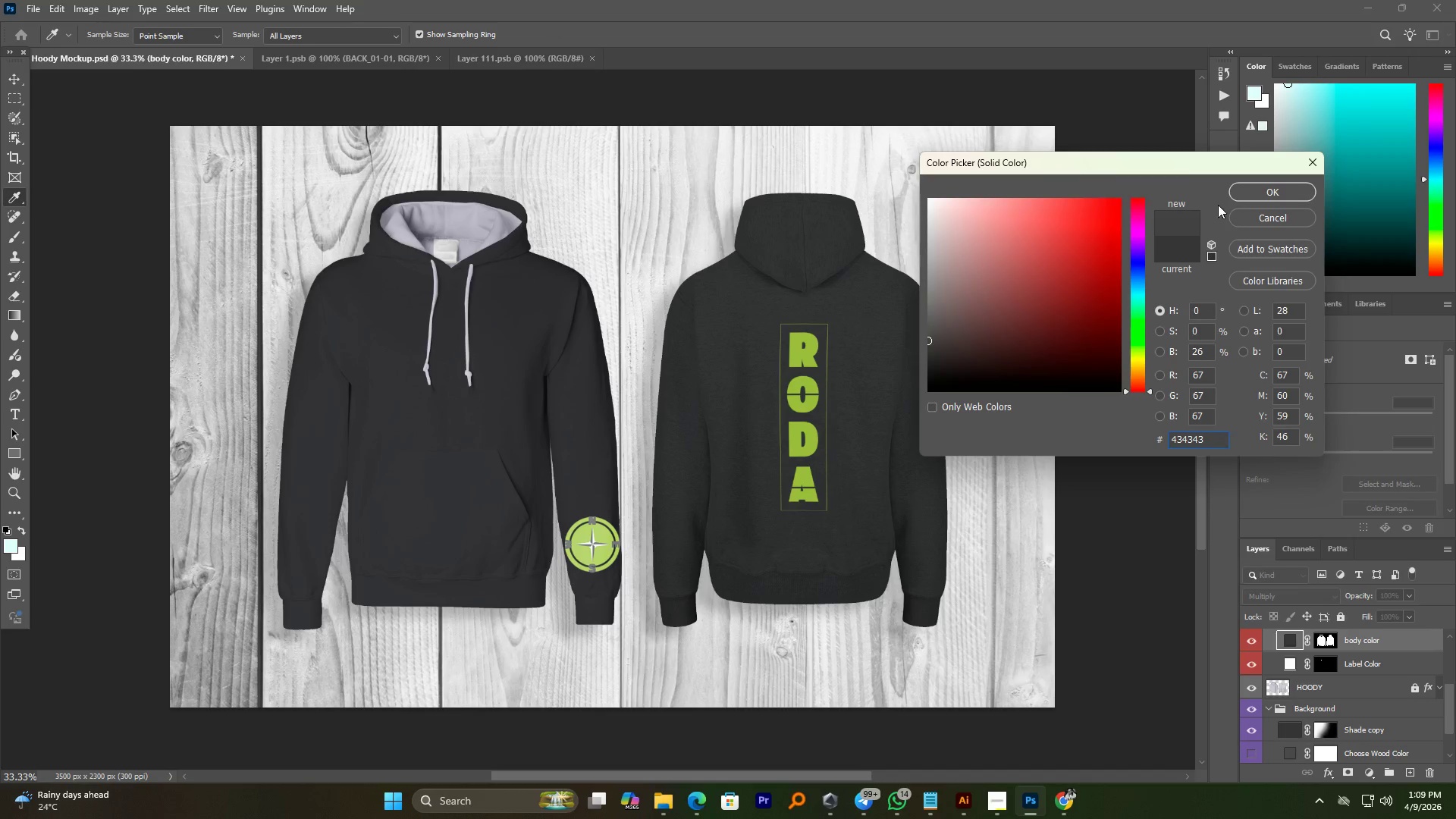 
left_click([1249, 196])
 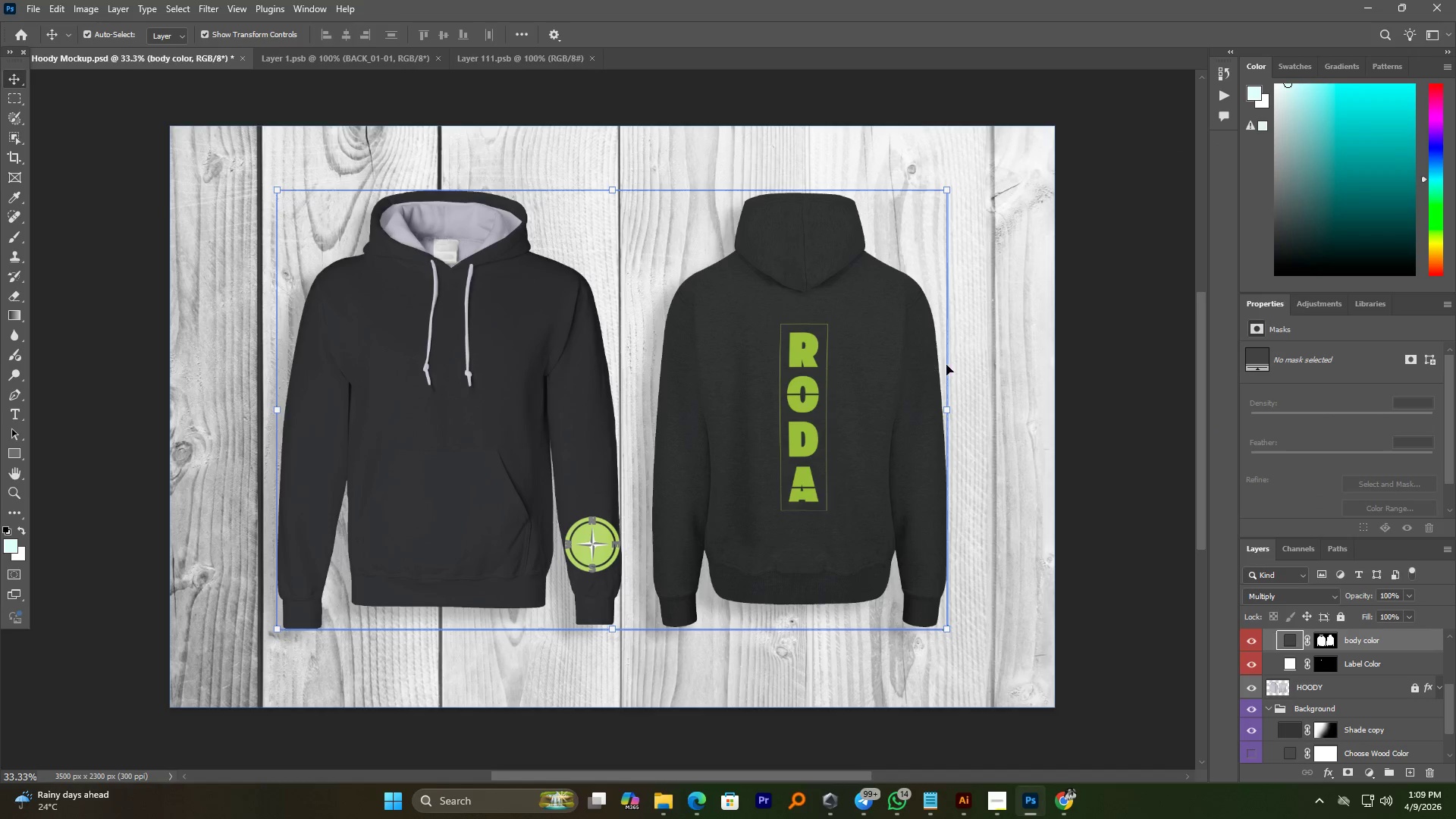 
left_click([1014, 375])
 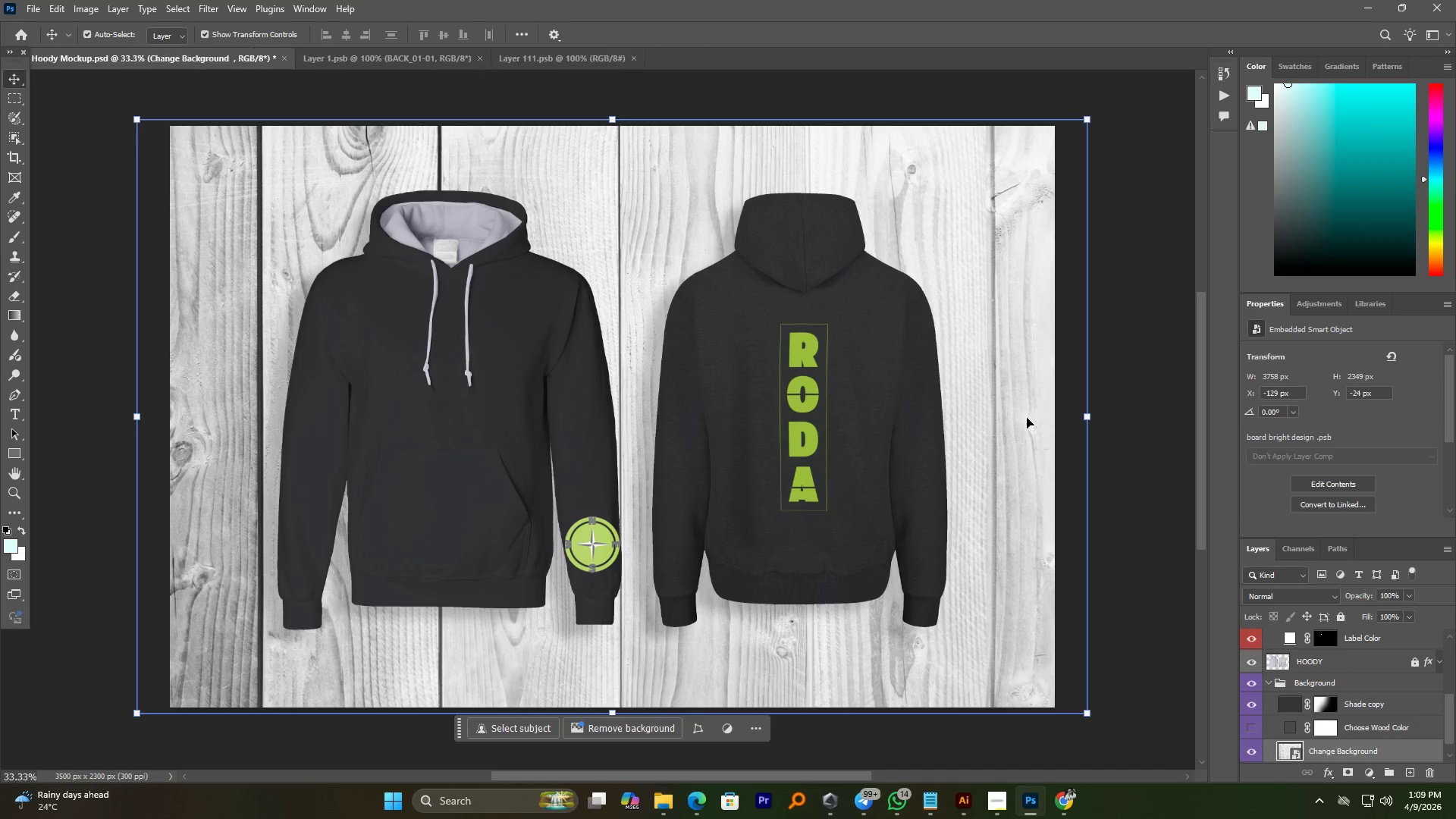 
hold_key(key=AltLeft, duration=1.09)
scroll: coordinate [1032, 443], scroll_direction: down, amount: 2.0
 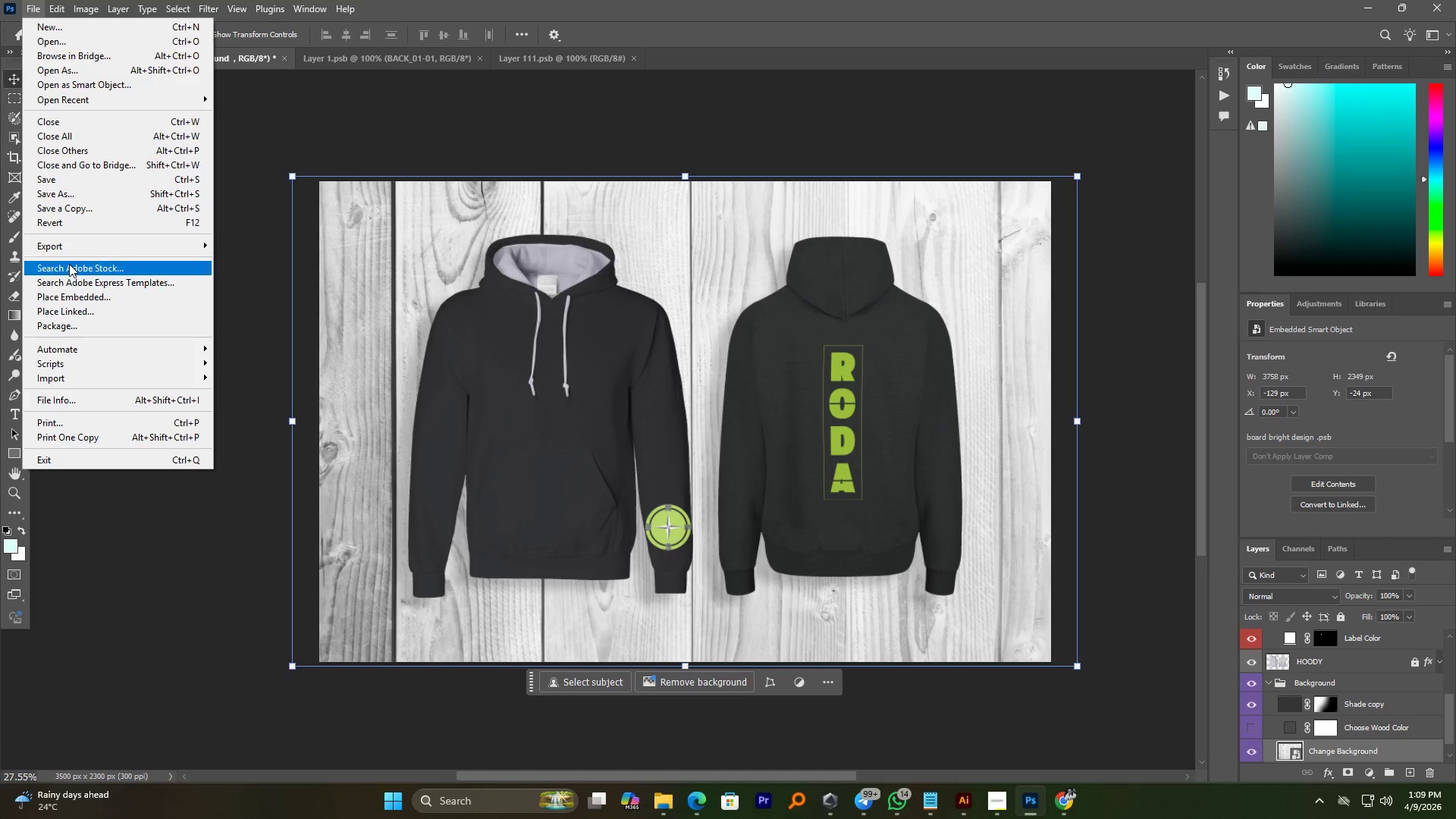 
mouse_move([107, 204])
 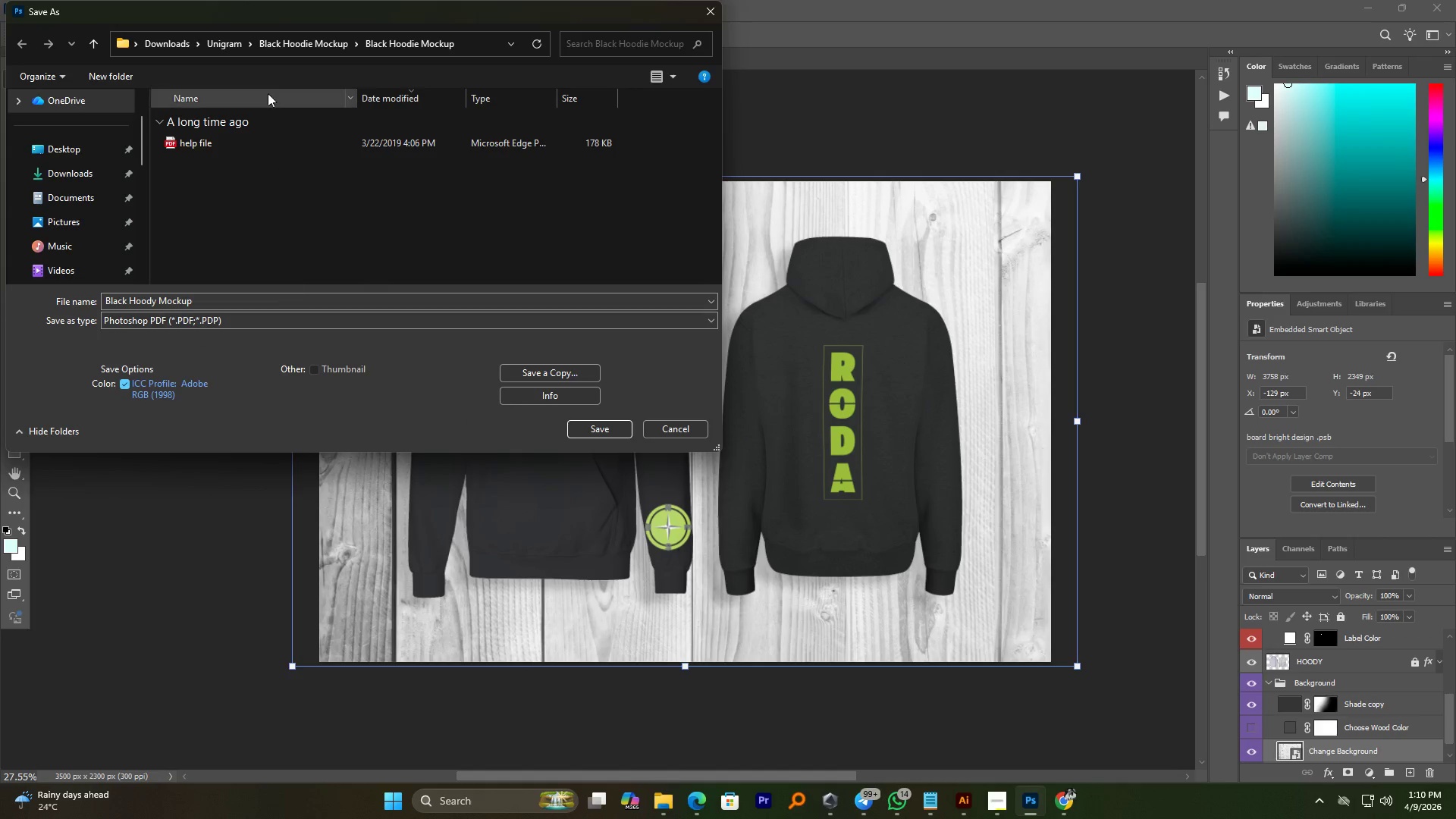 
wait(5.28)
 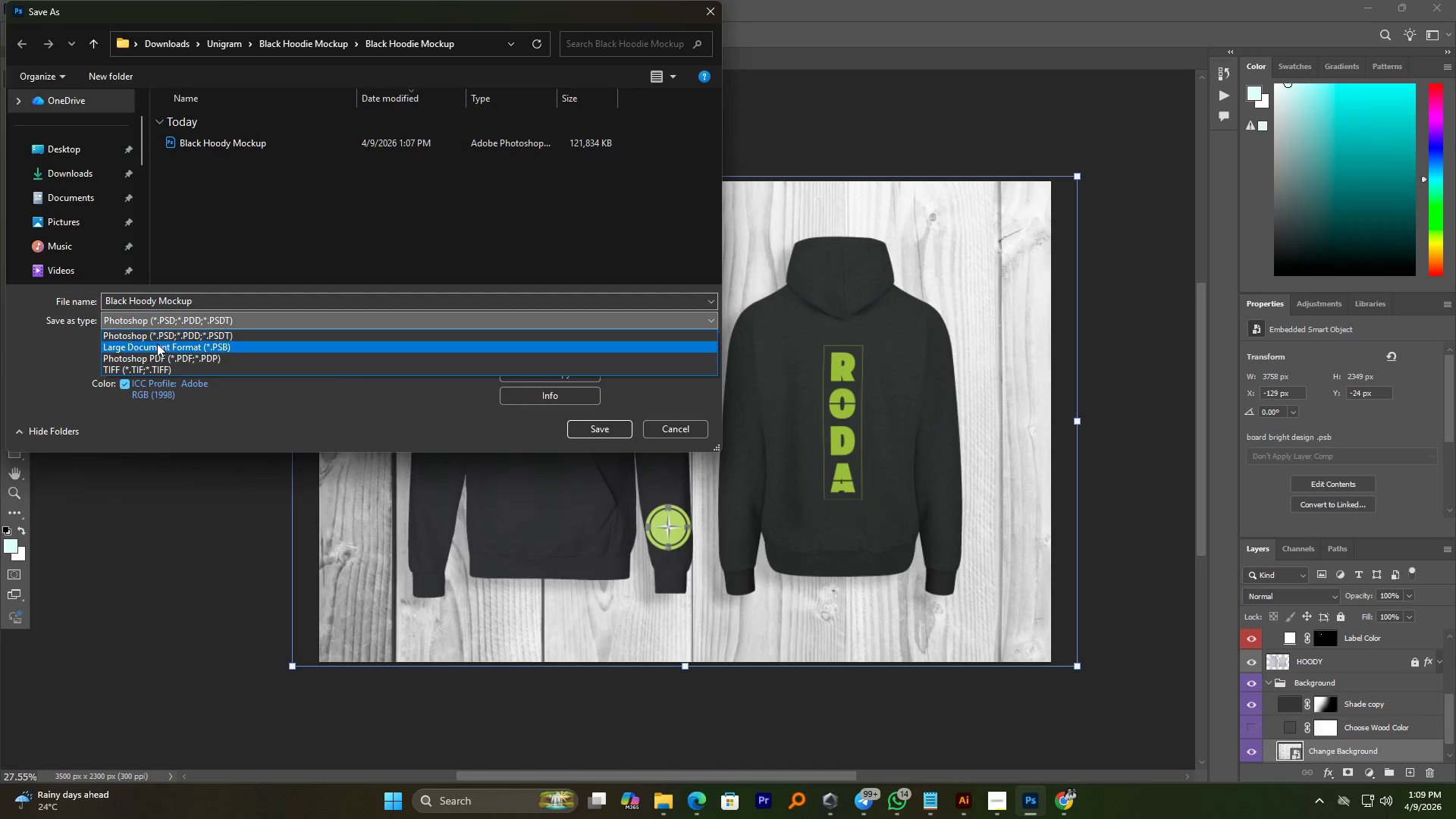 
left_click([83, 196])
 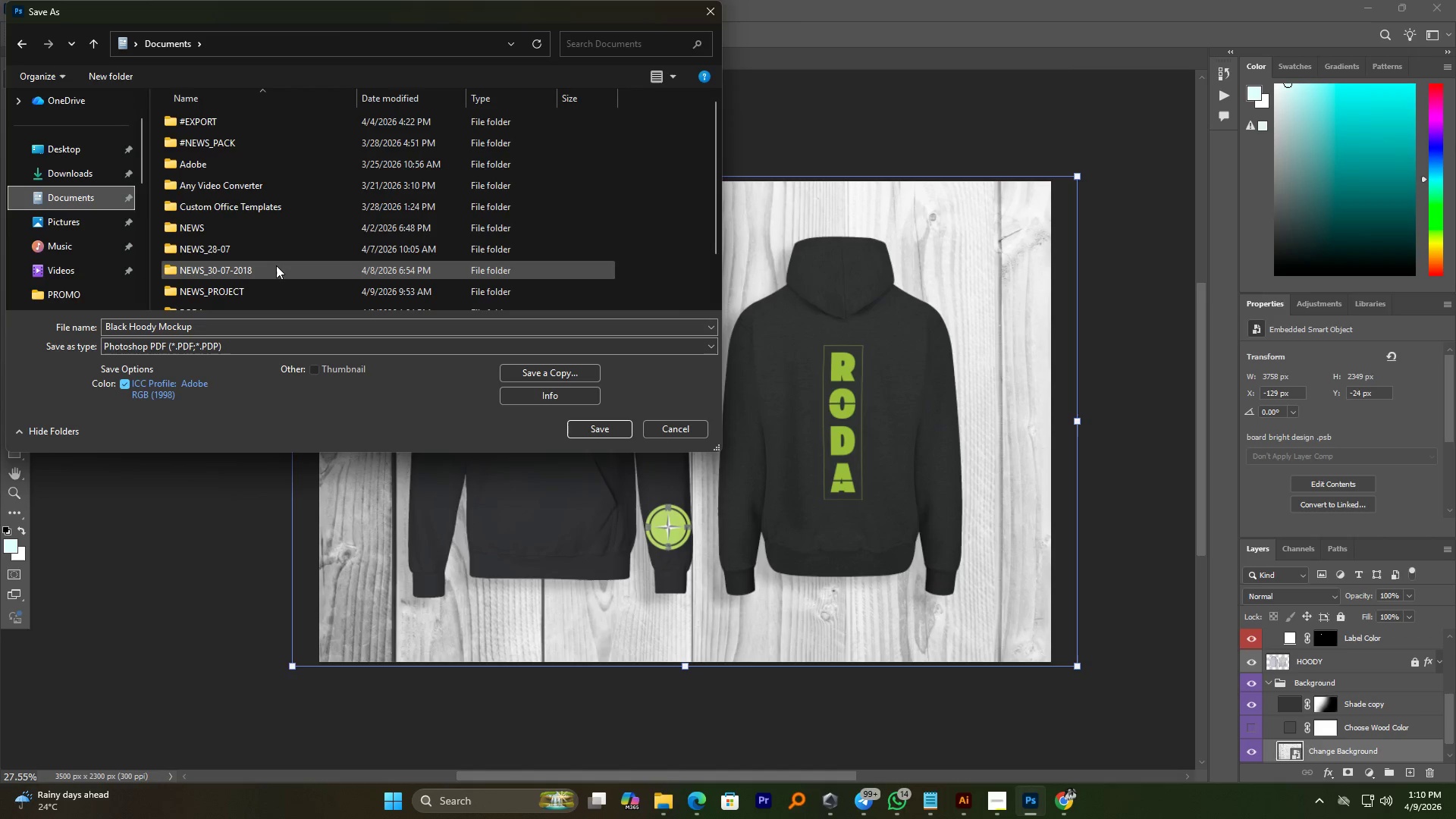 
scroll: coordinate [274, 265], scroll_direction: down, amount: 2.0
 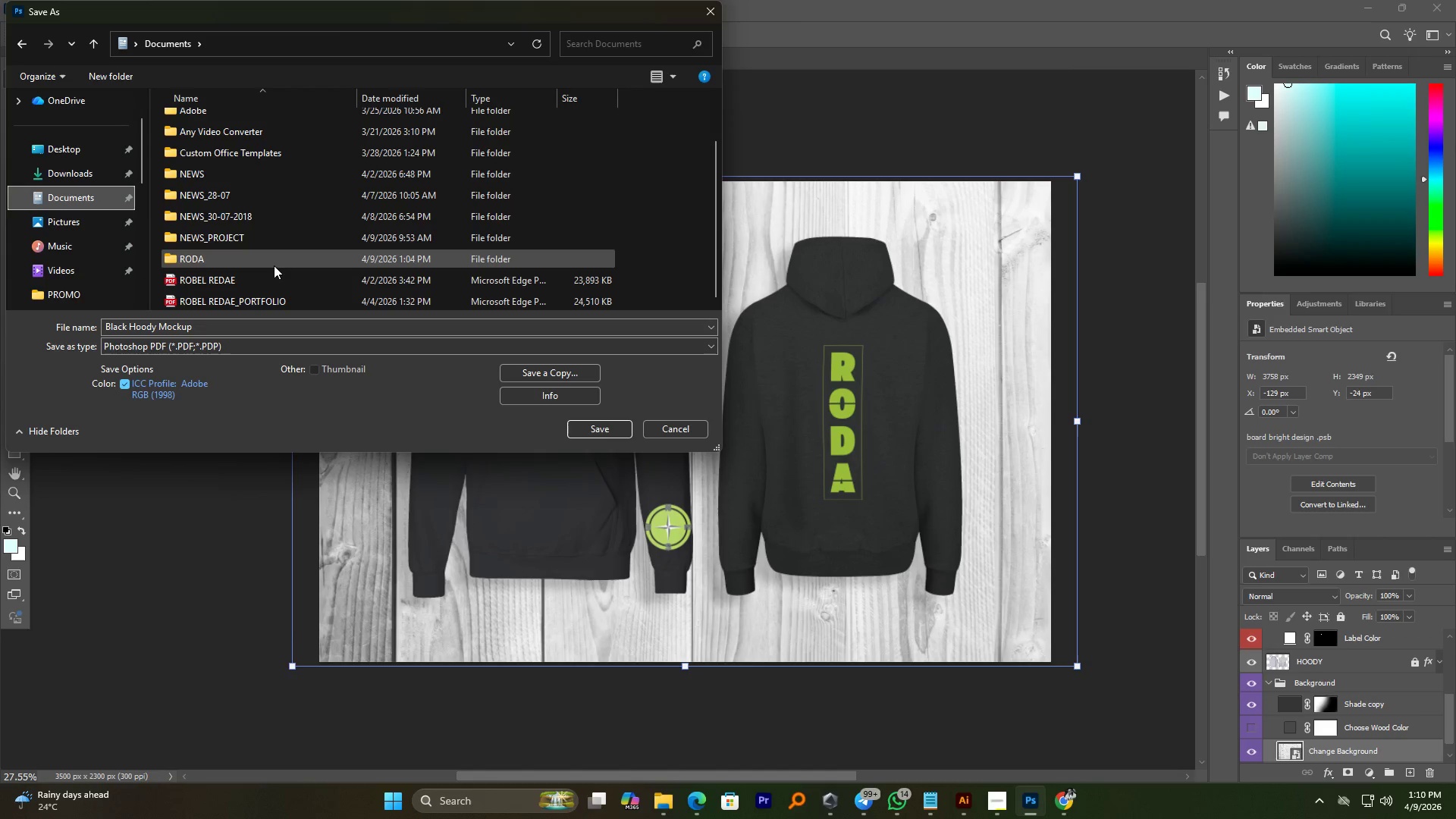 
double_click([274, 265])
 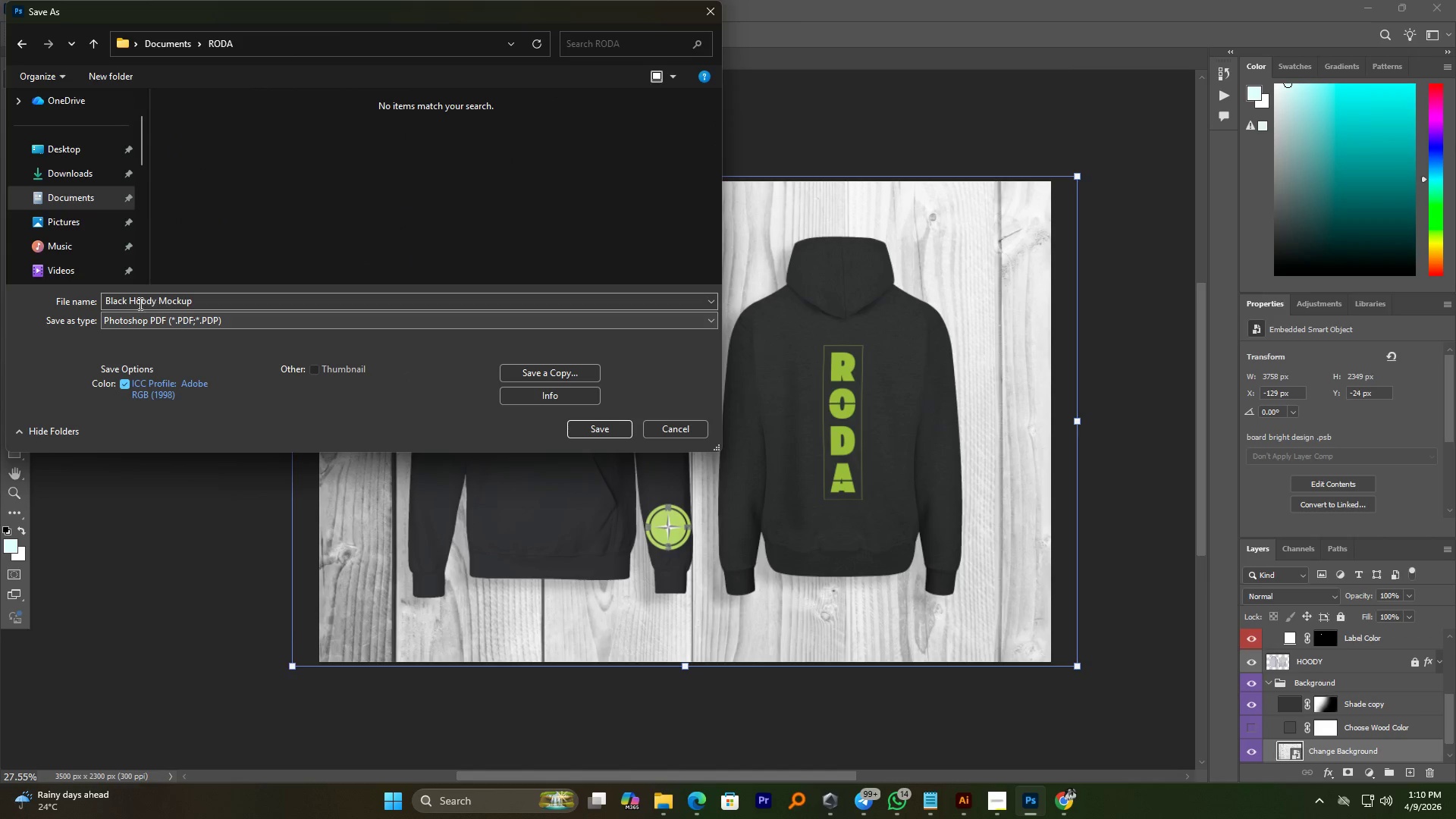 
wait(5.69)
 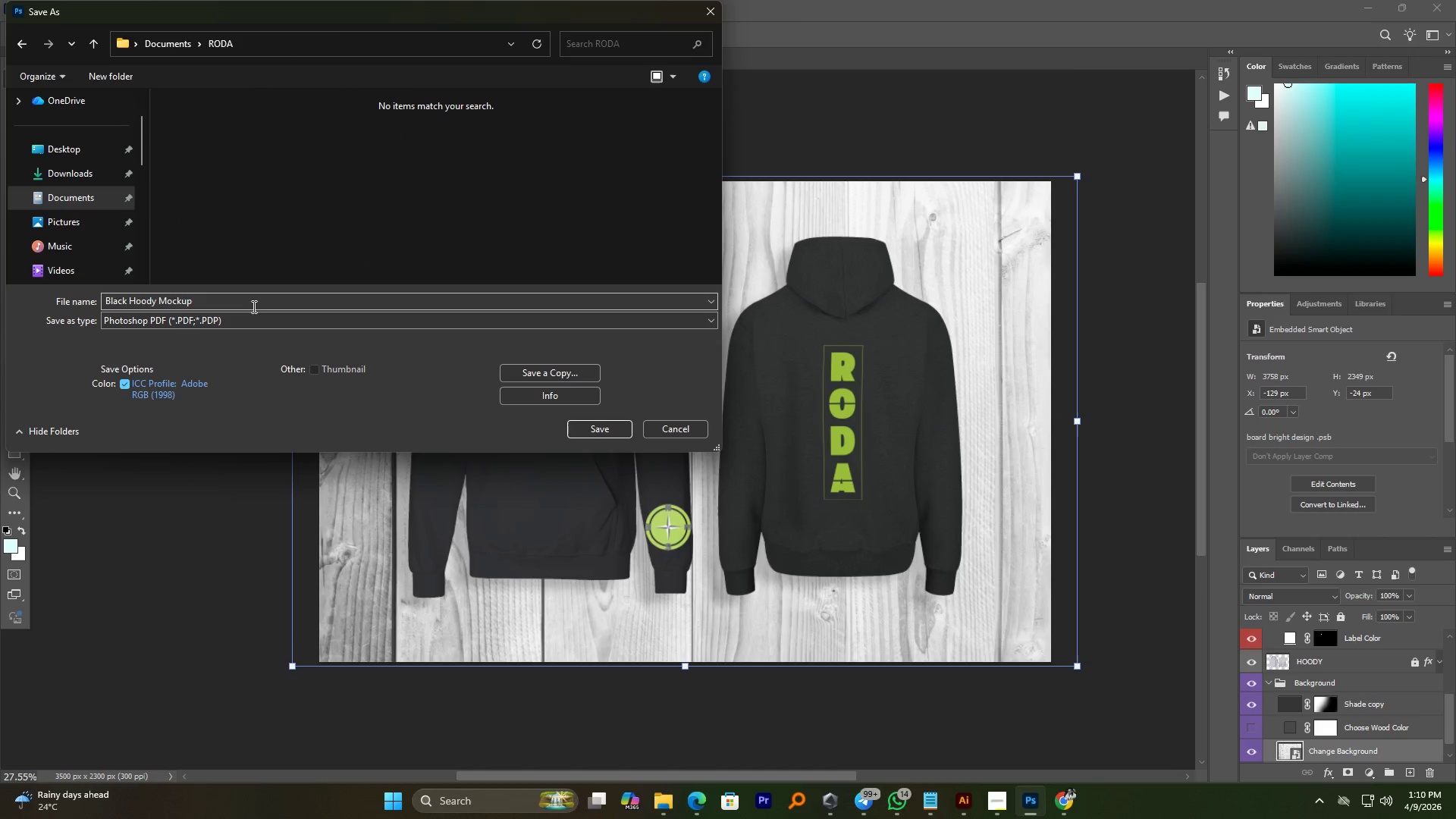 
left_click_drag(start_coordinate=[127, 300], to_coordinate=[56, 303])
 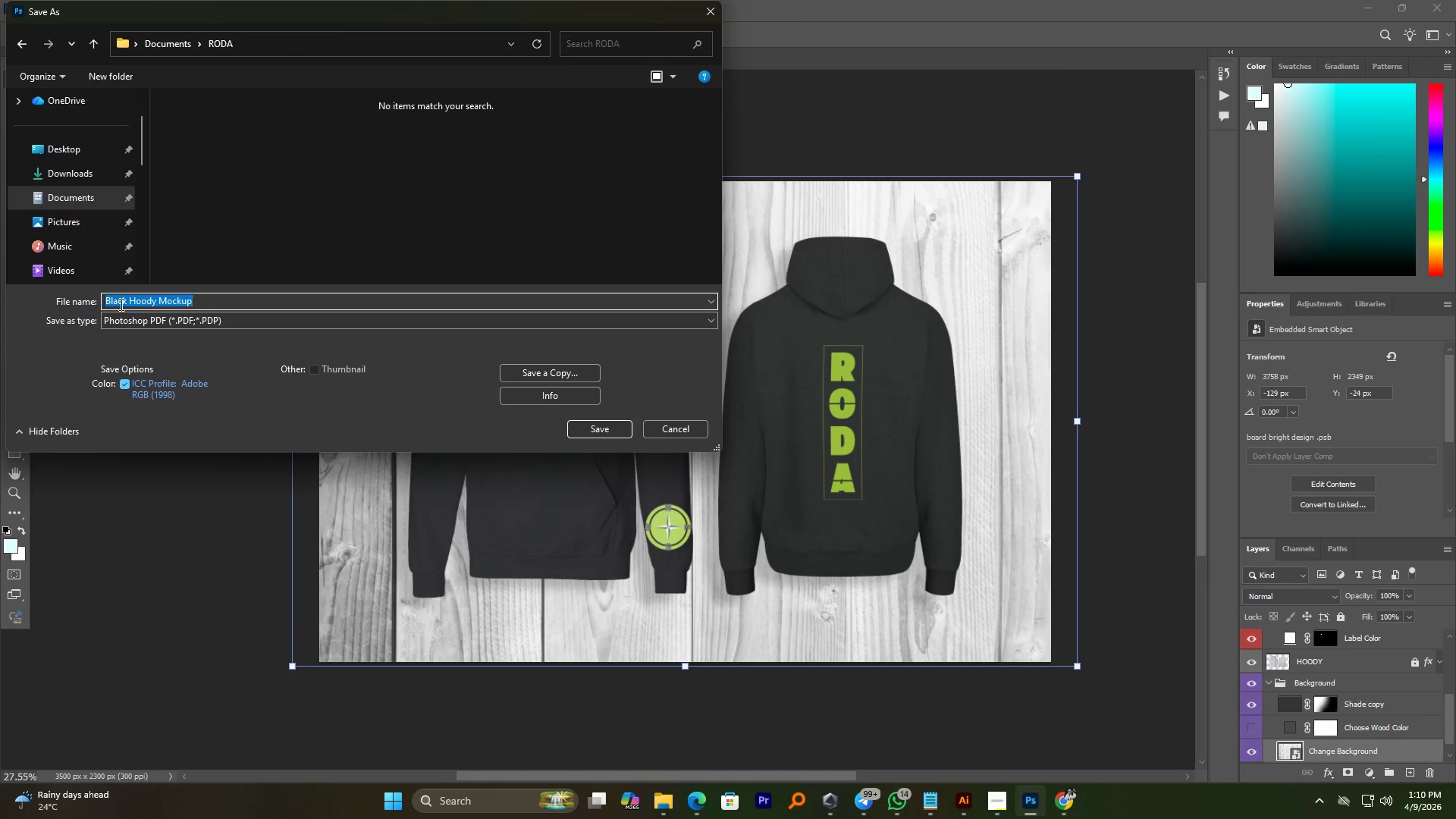 
key(Backspace)
type(HO)
 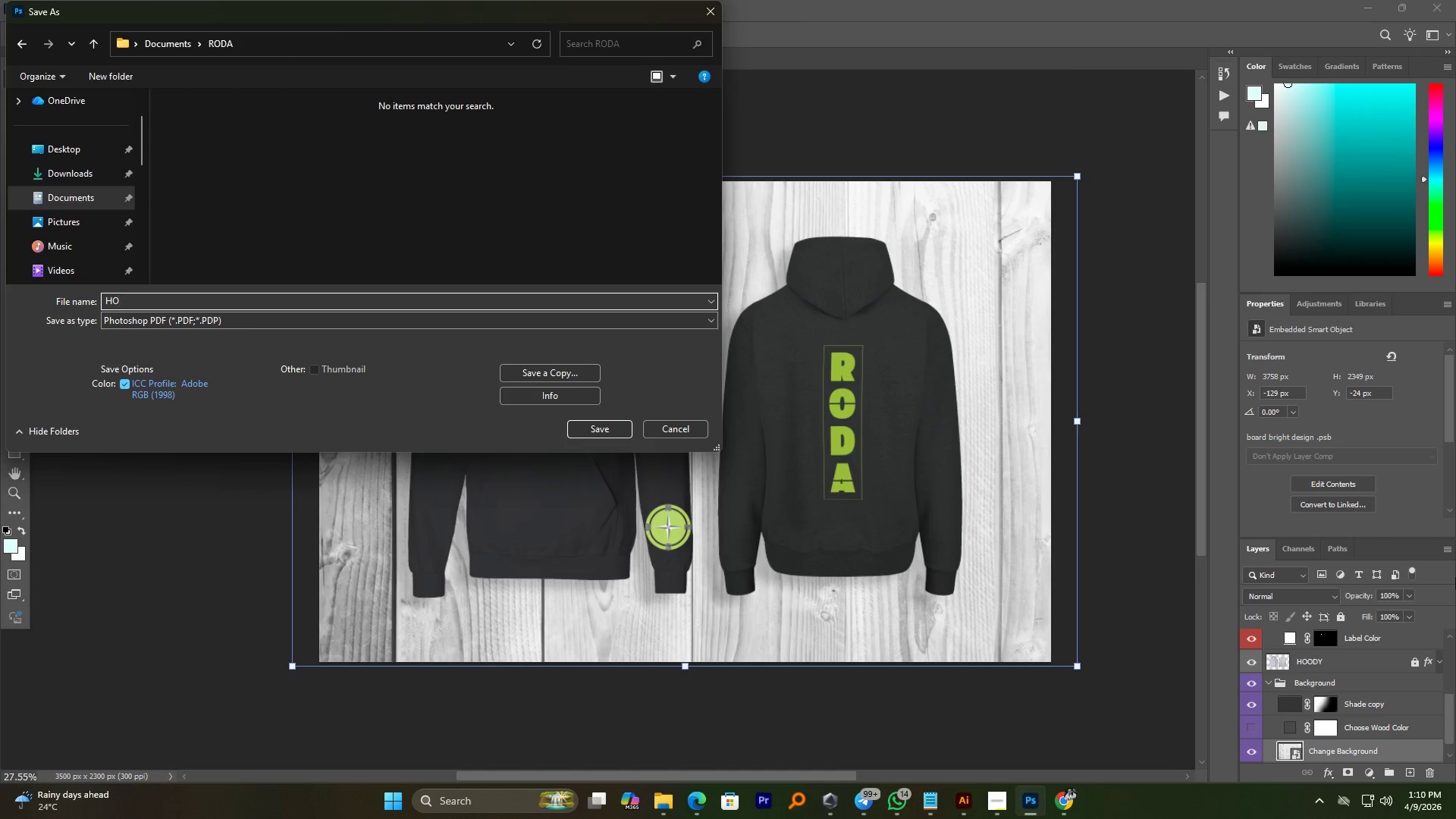 
type(+==)
key(Backspace)
key(Backspace)
key(Backspace)
key(Backspace)
type(MOCKUP)
key(NumpadEnter)
 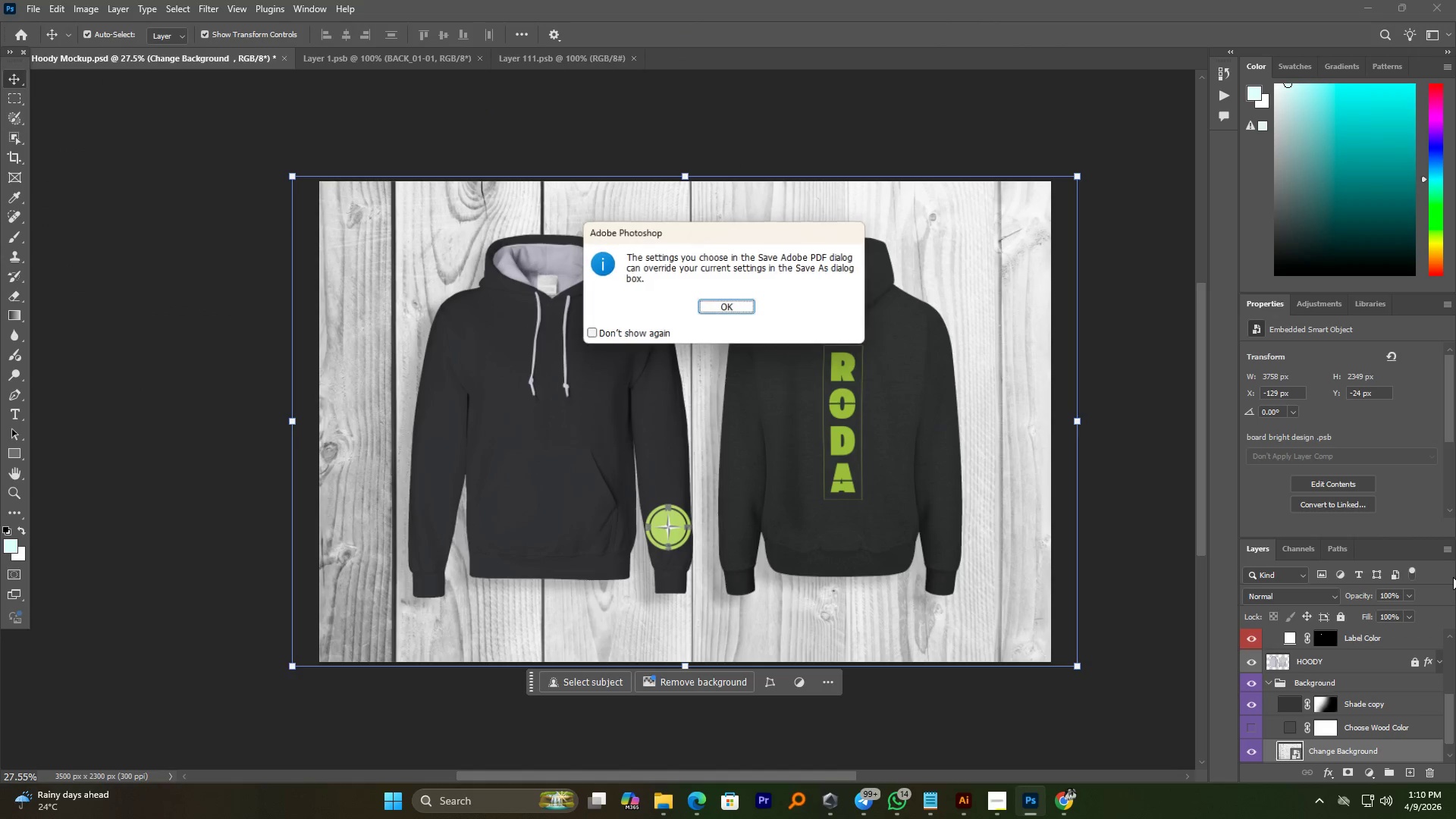 
left_click([740, 307])
 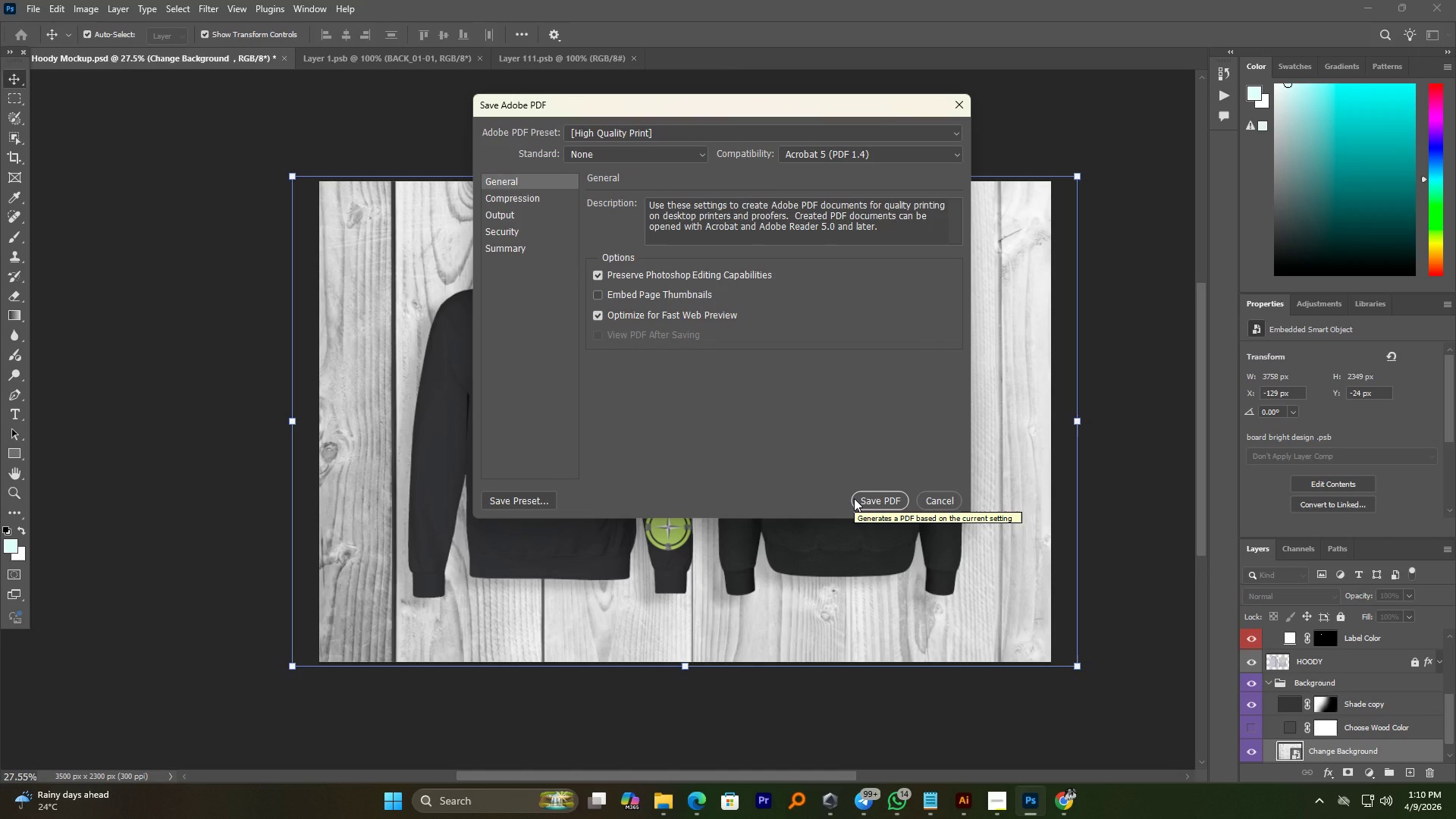 
wait(6.09)
 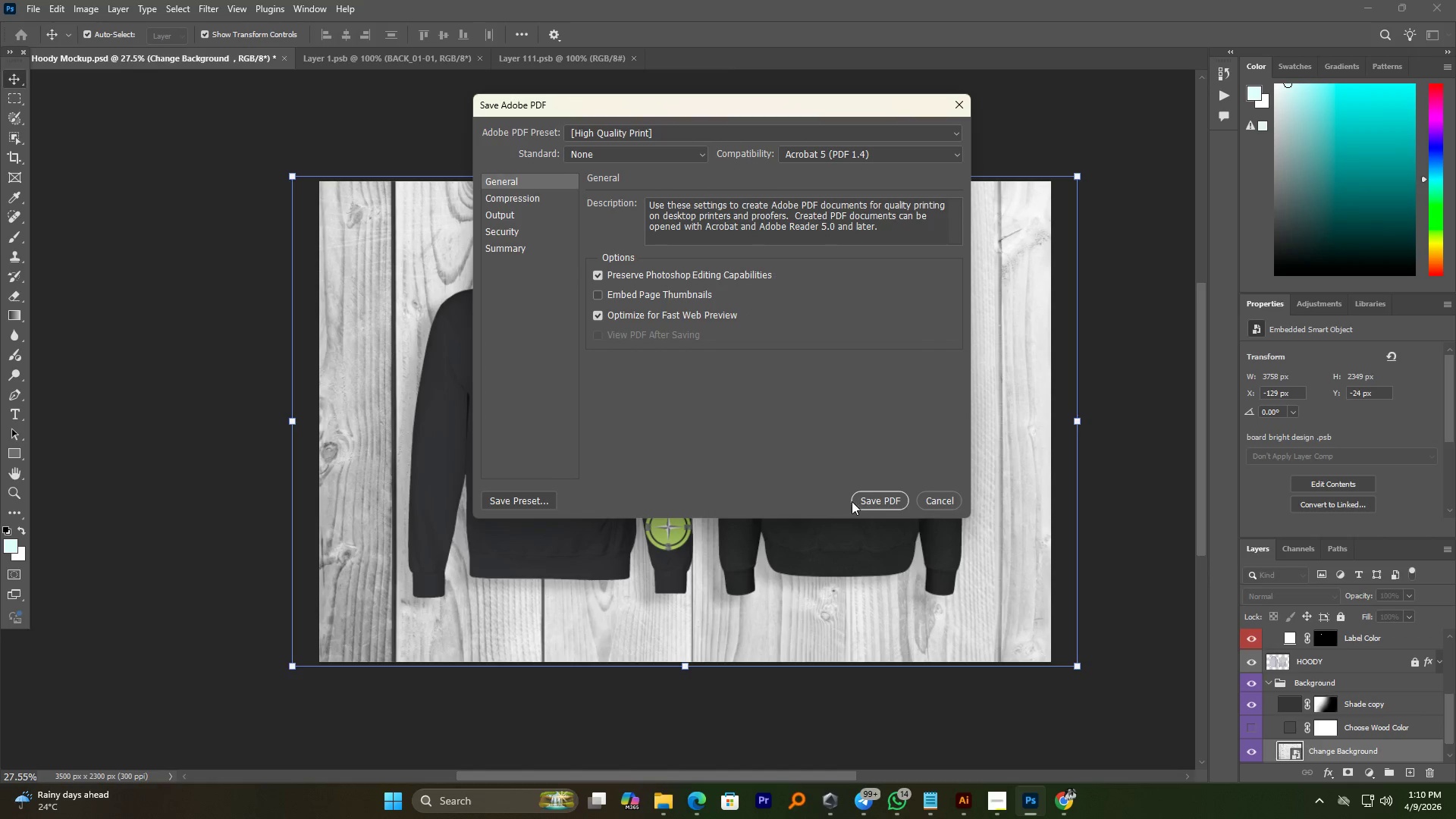 
left_click([861, 495])
 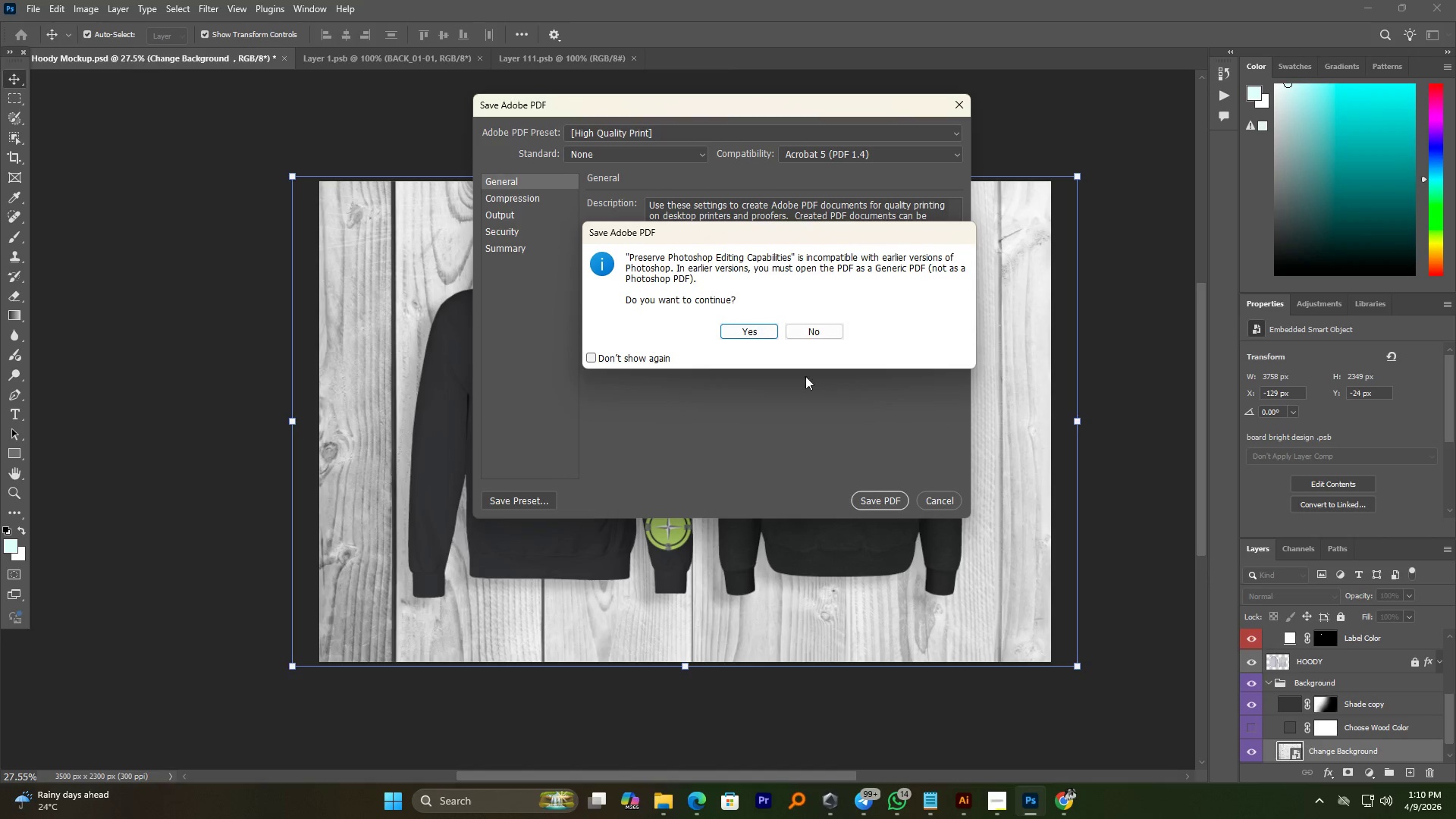 
left_click([746, 331])
 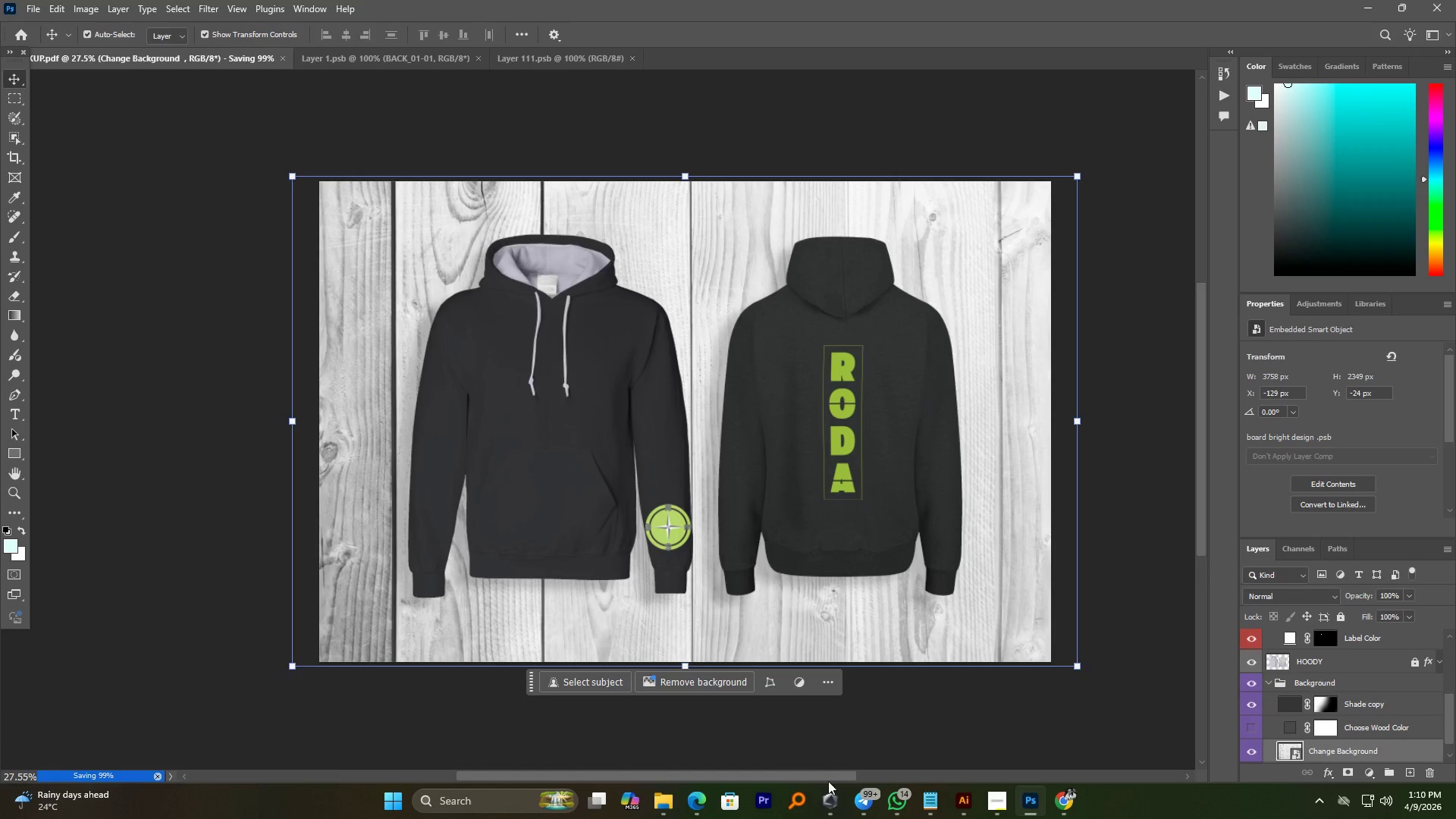 
left_click([959, 798])
 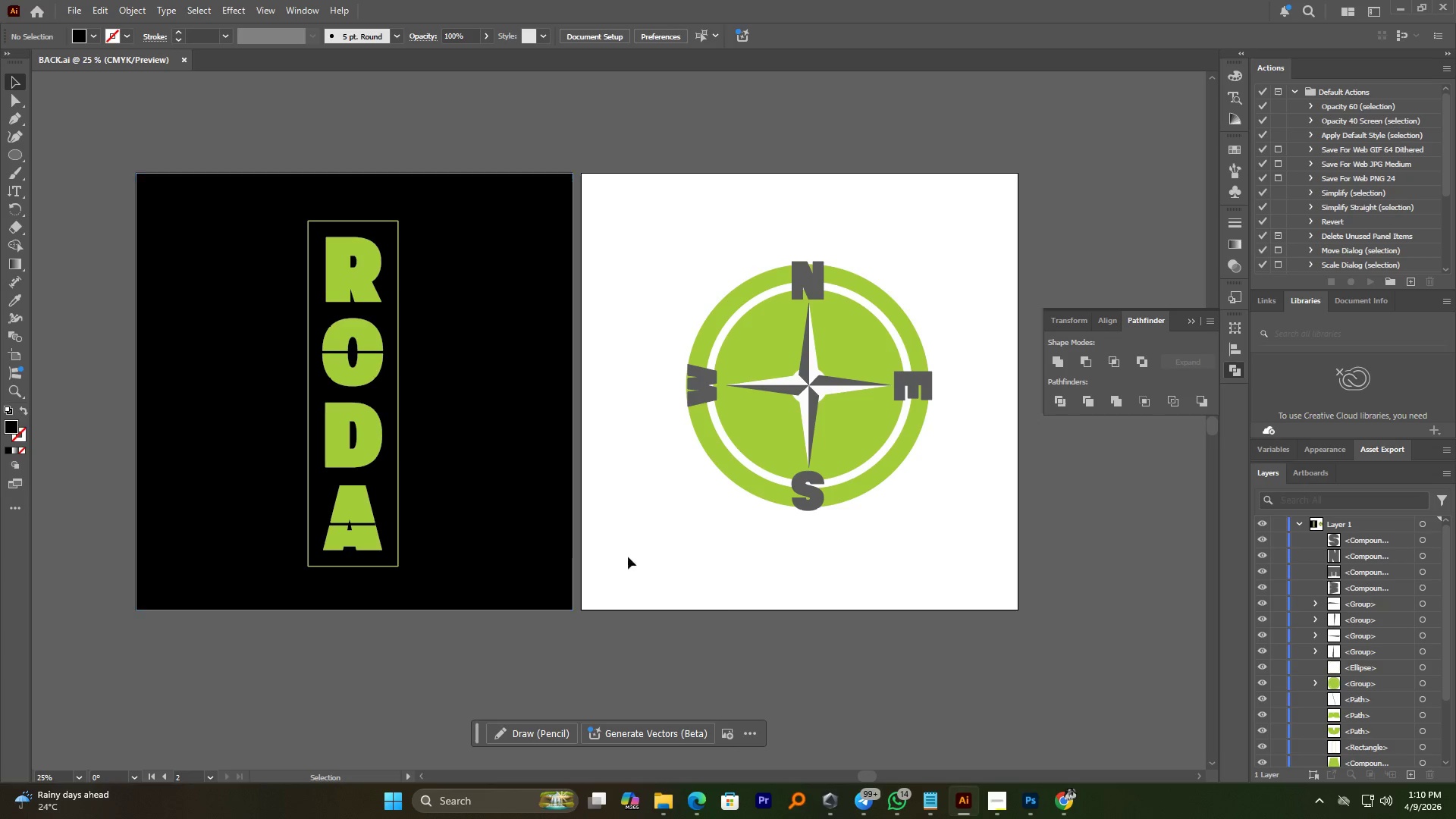 
hold_key(key=AltLeft, duration=1.33)
scroll: coordinate [737, 583], scroll_direction: down, amount: 2.0
 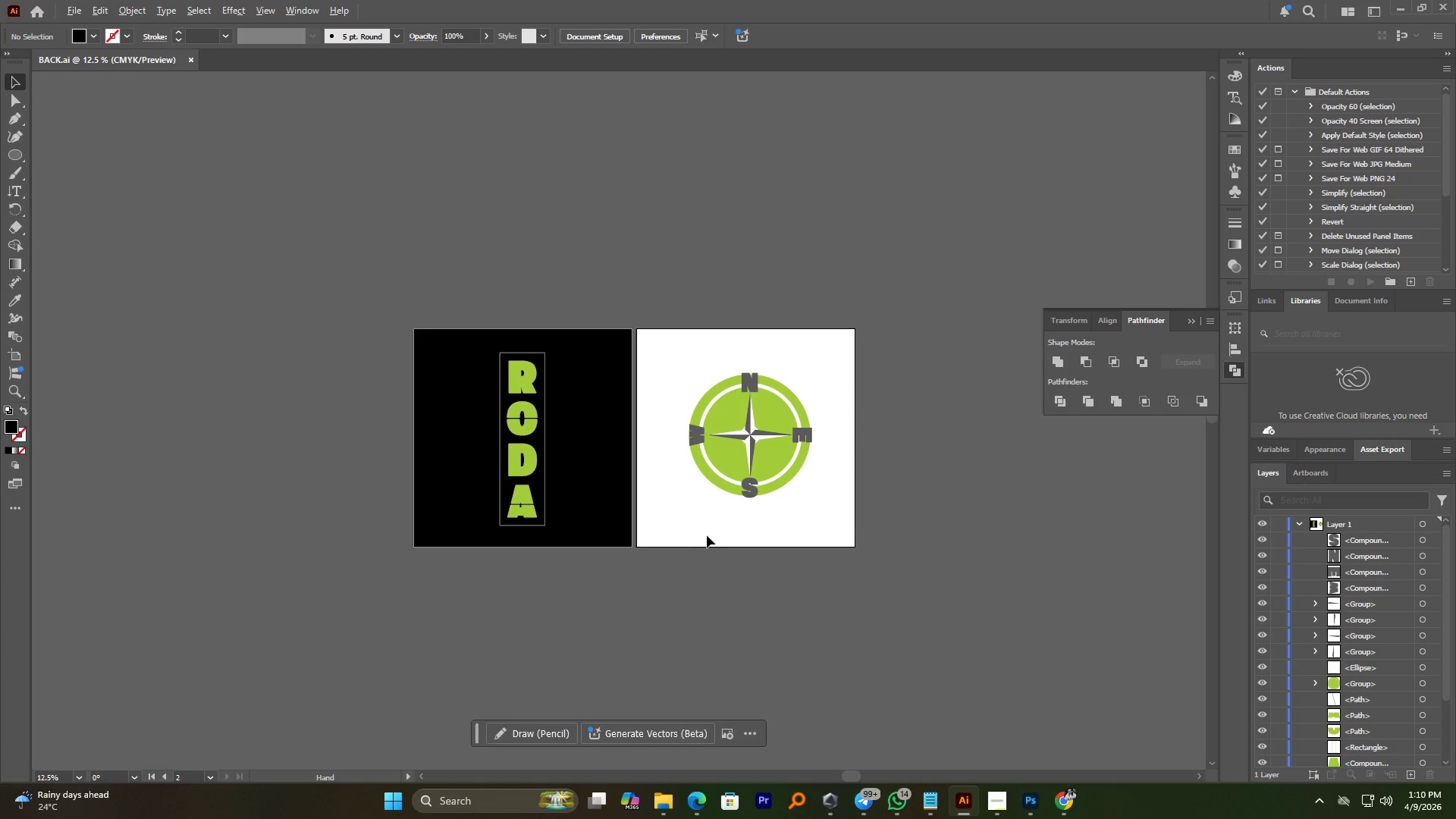 
left_click([714, 601])
 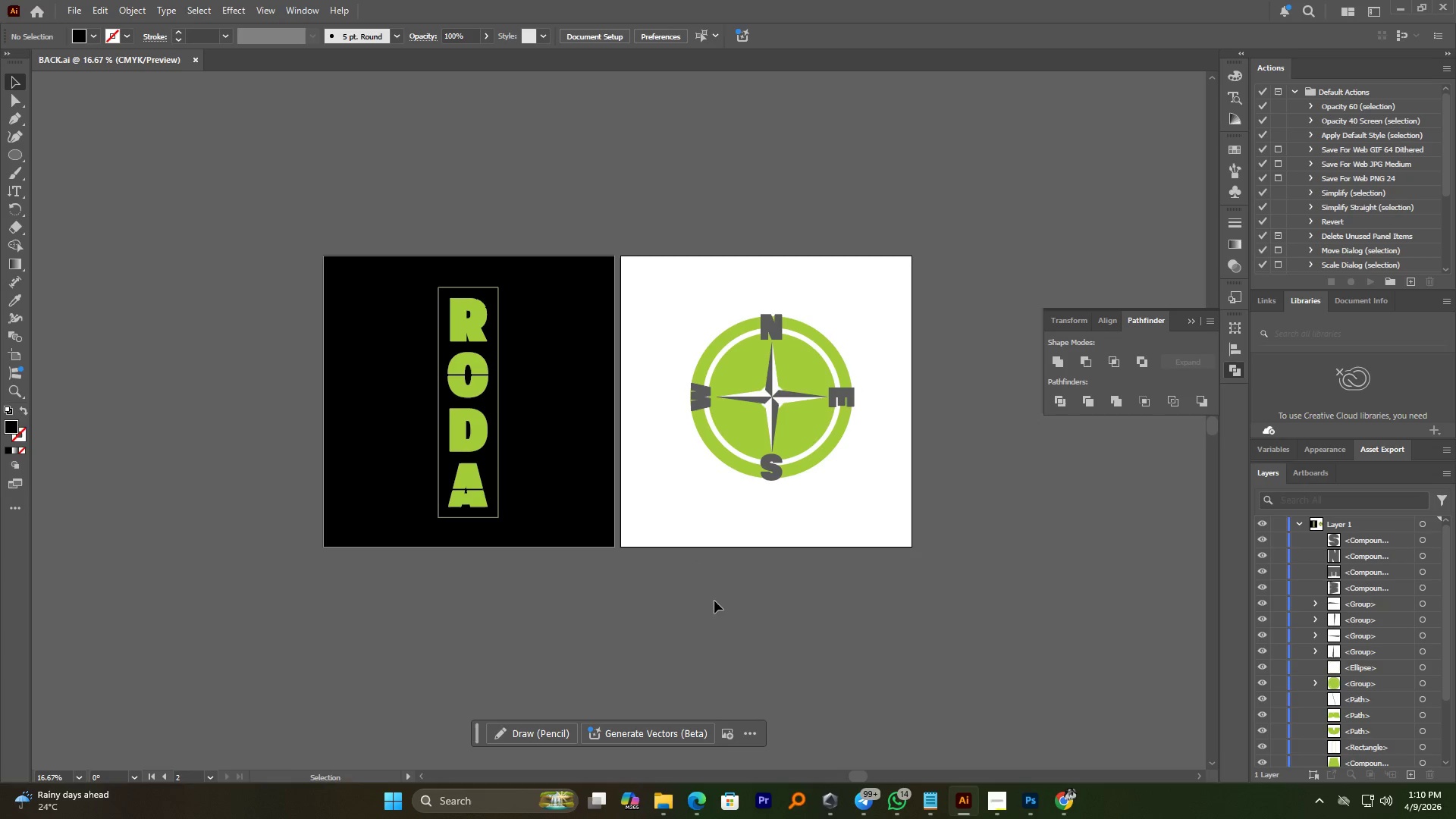 
scroll: coordinate [685, 549], scroll_direction: up, amount: 1.0
 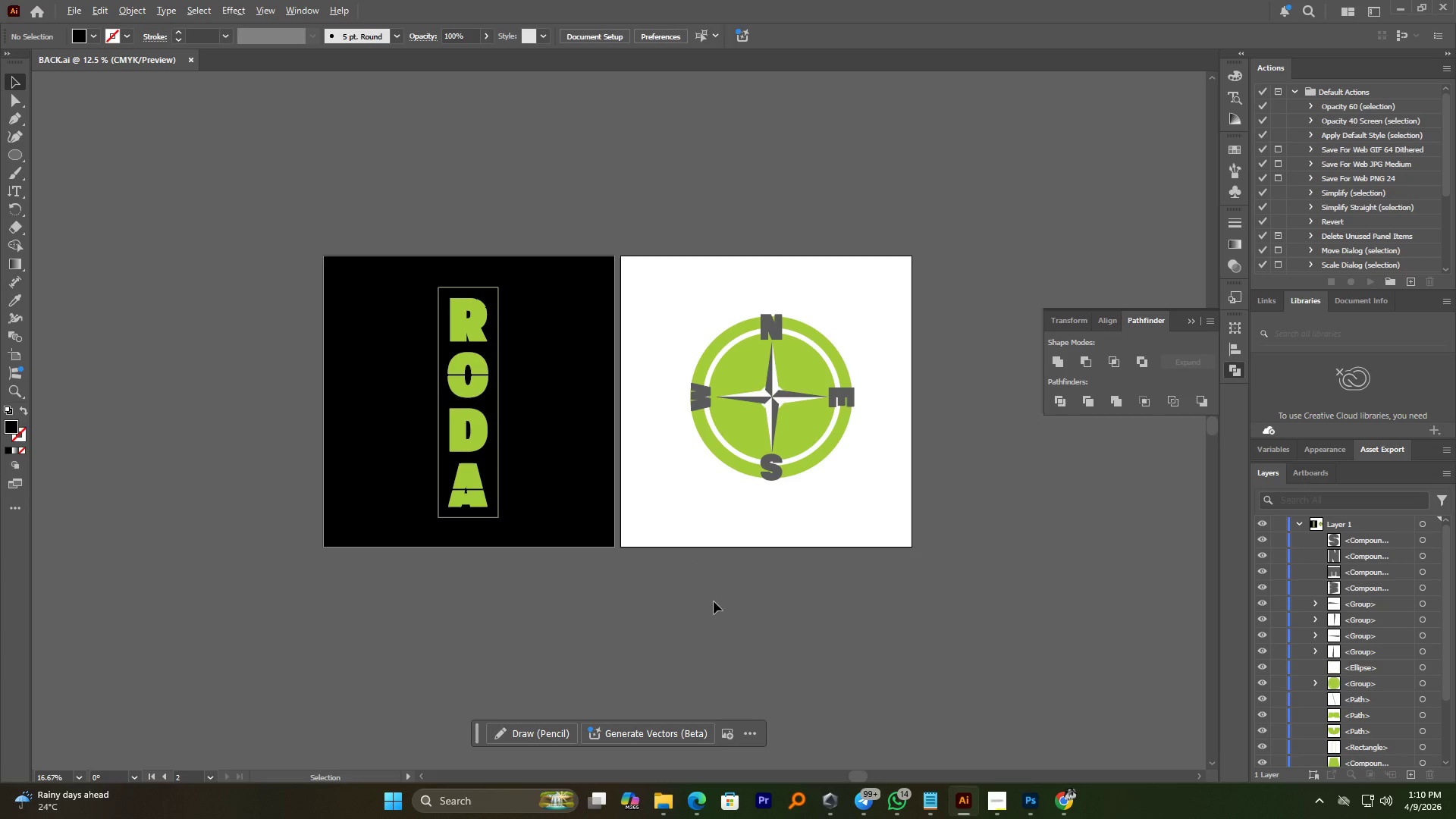 
key(Alt+Control+Shift+W)
 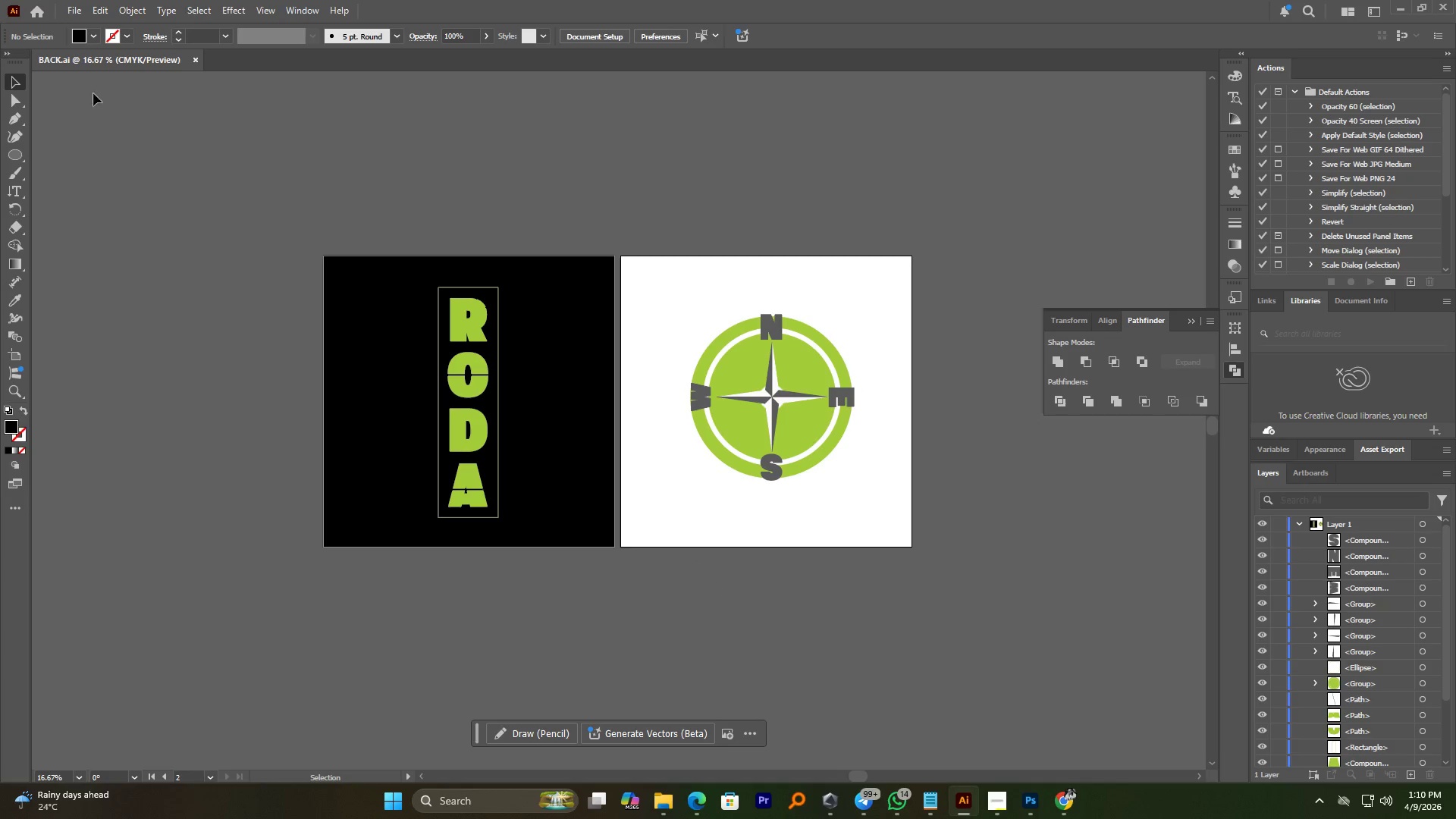 
left_click([72, 9])
 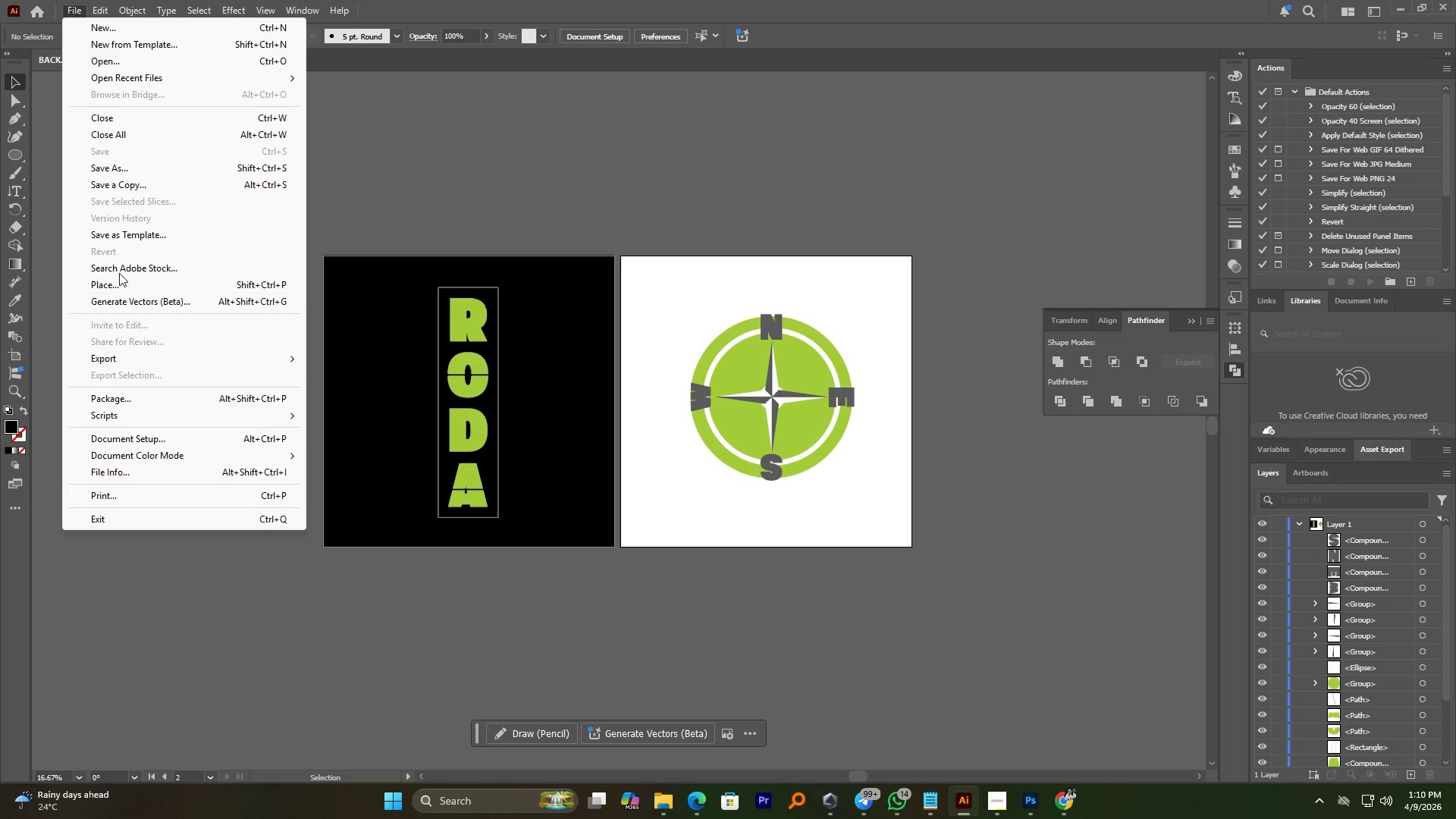 
left_click([120, 165])
 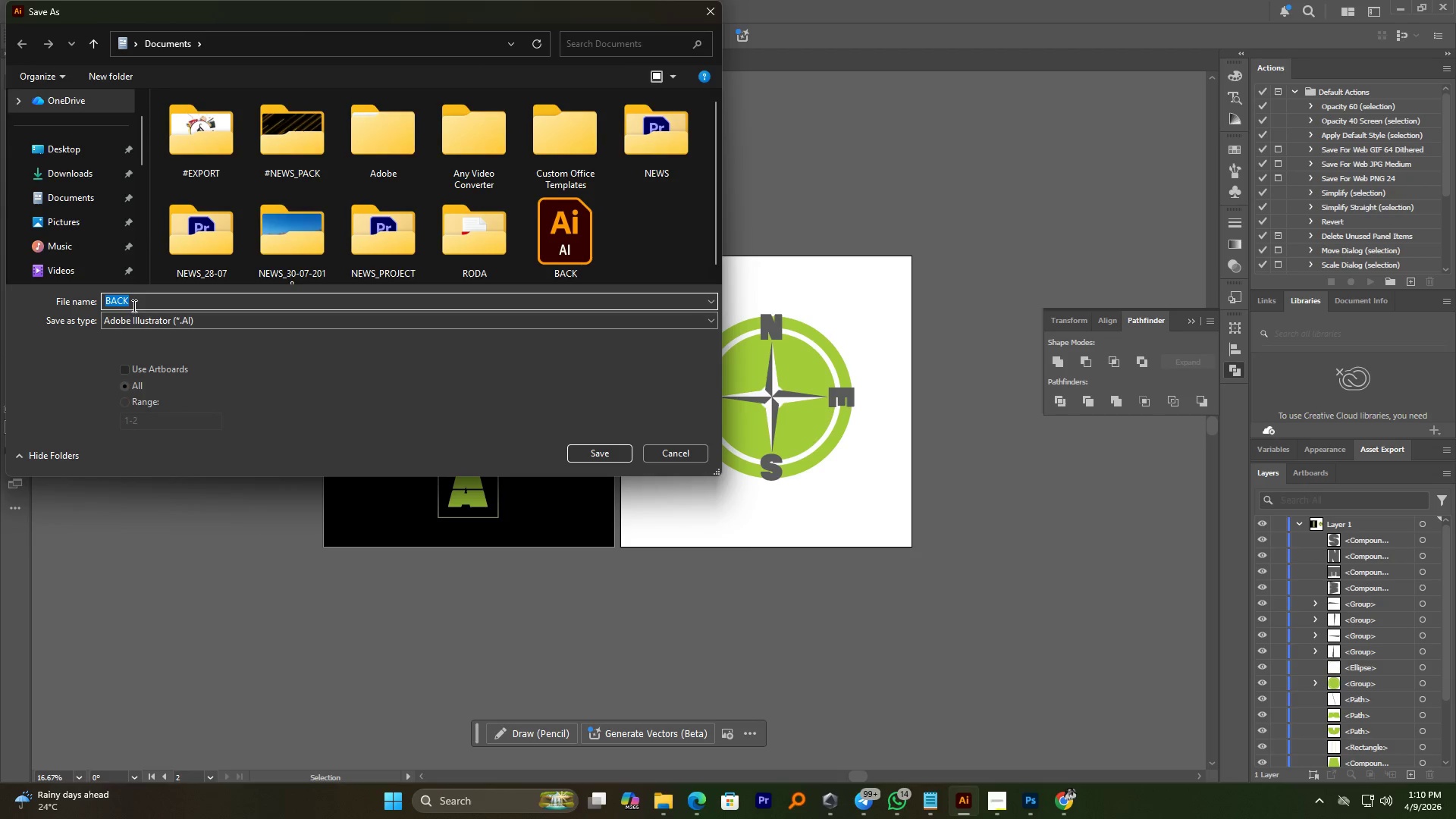 
type(PROJECT)
 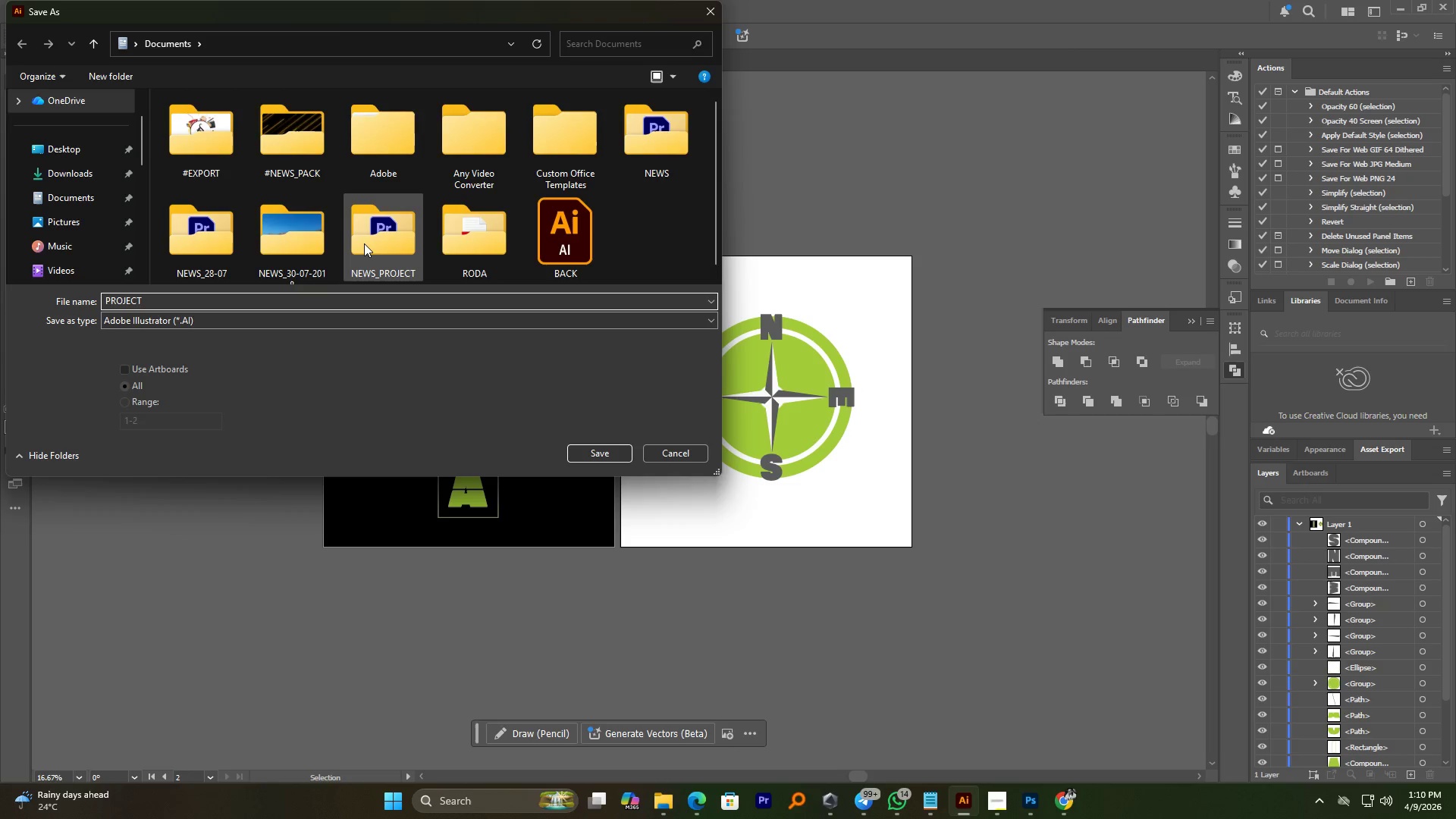 
double_click([466, 244])
 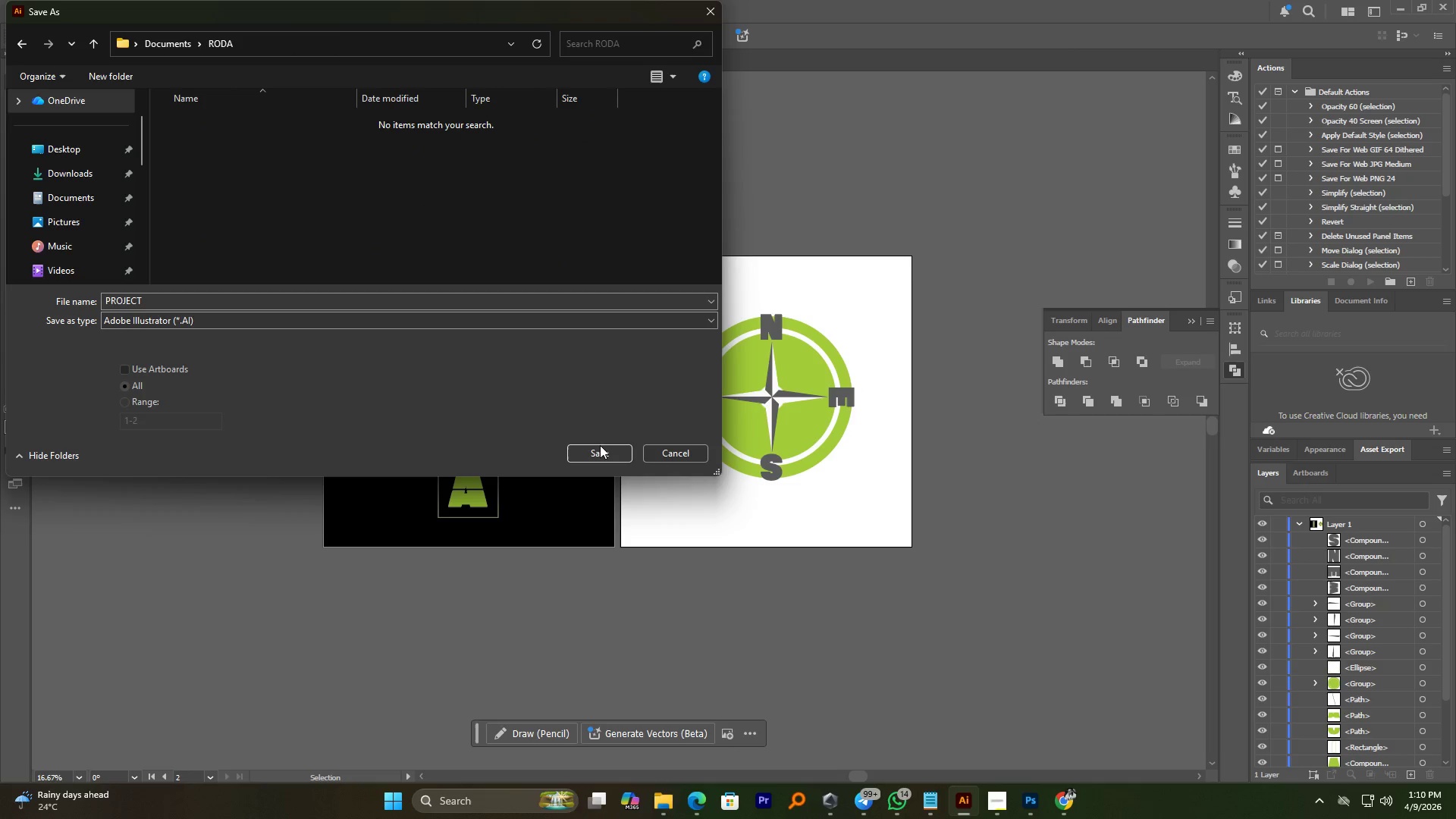 
left_click([601, 449])
 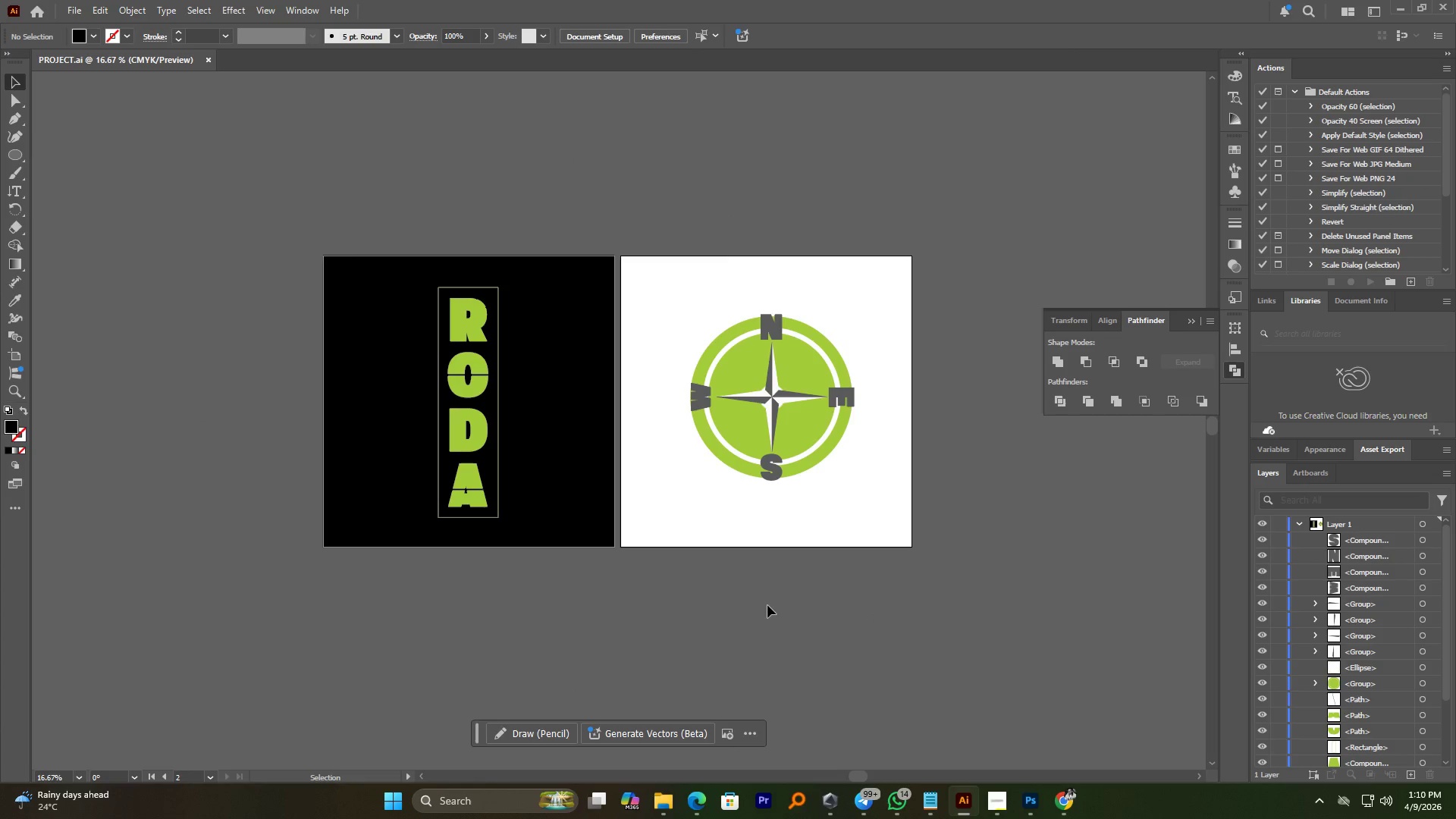 
wait(6.12)
 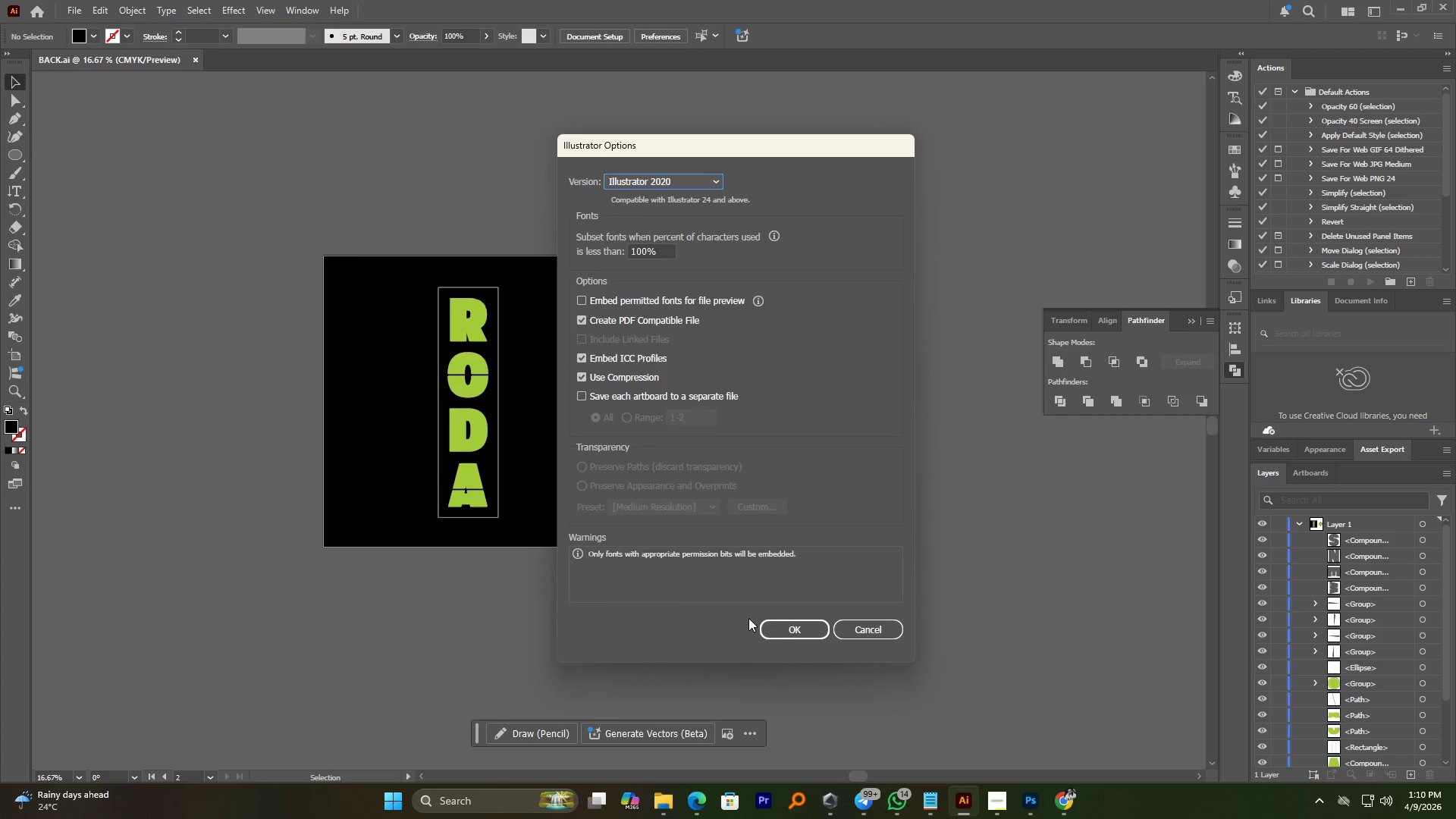 
hold_key(key=AltLeft, duration=1.41)
 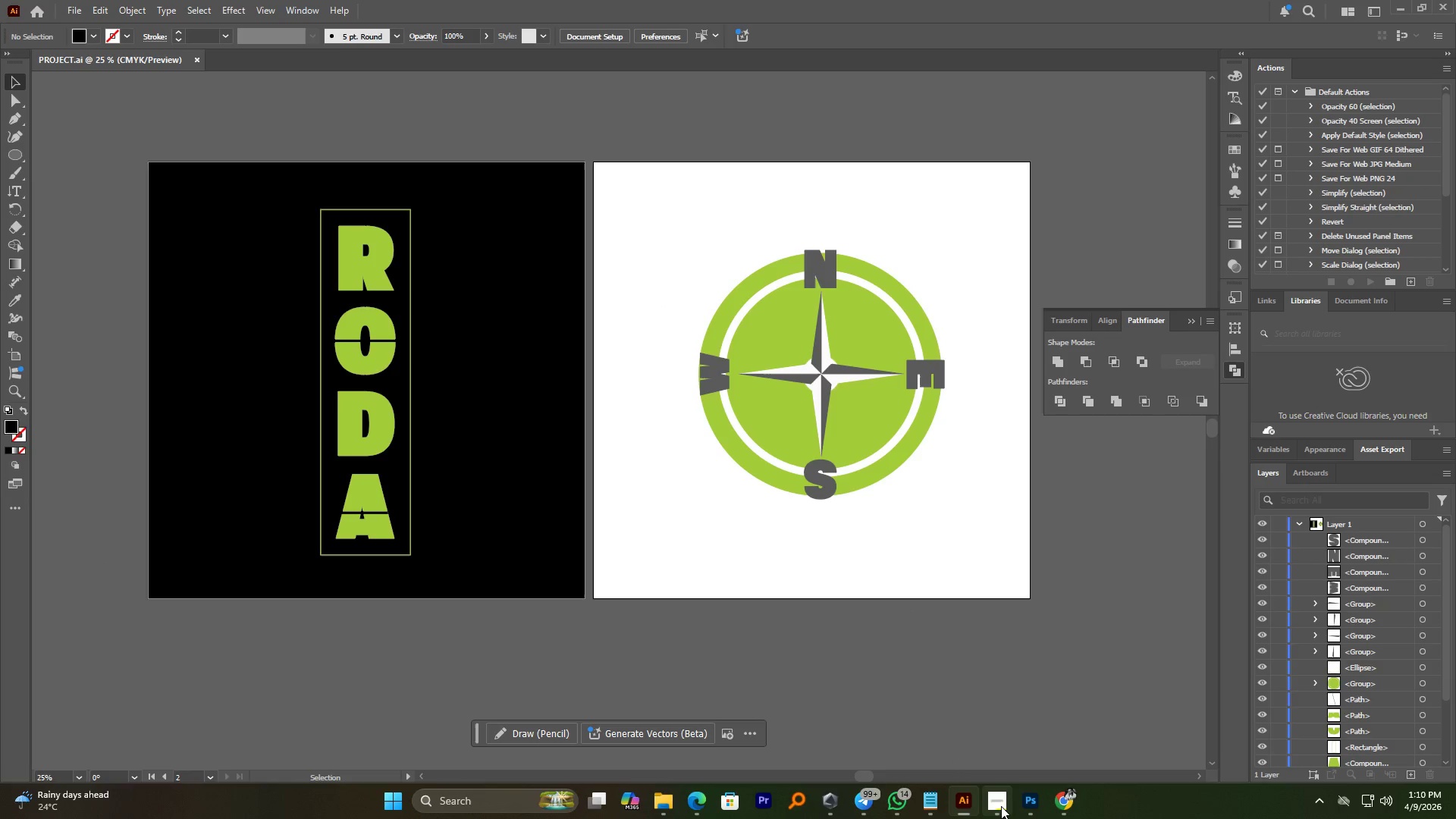 